 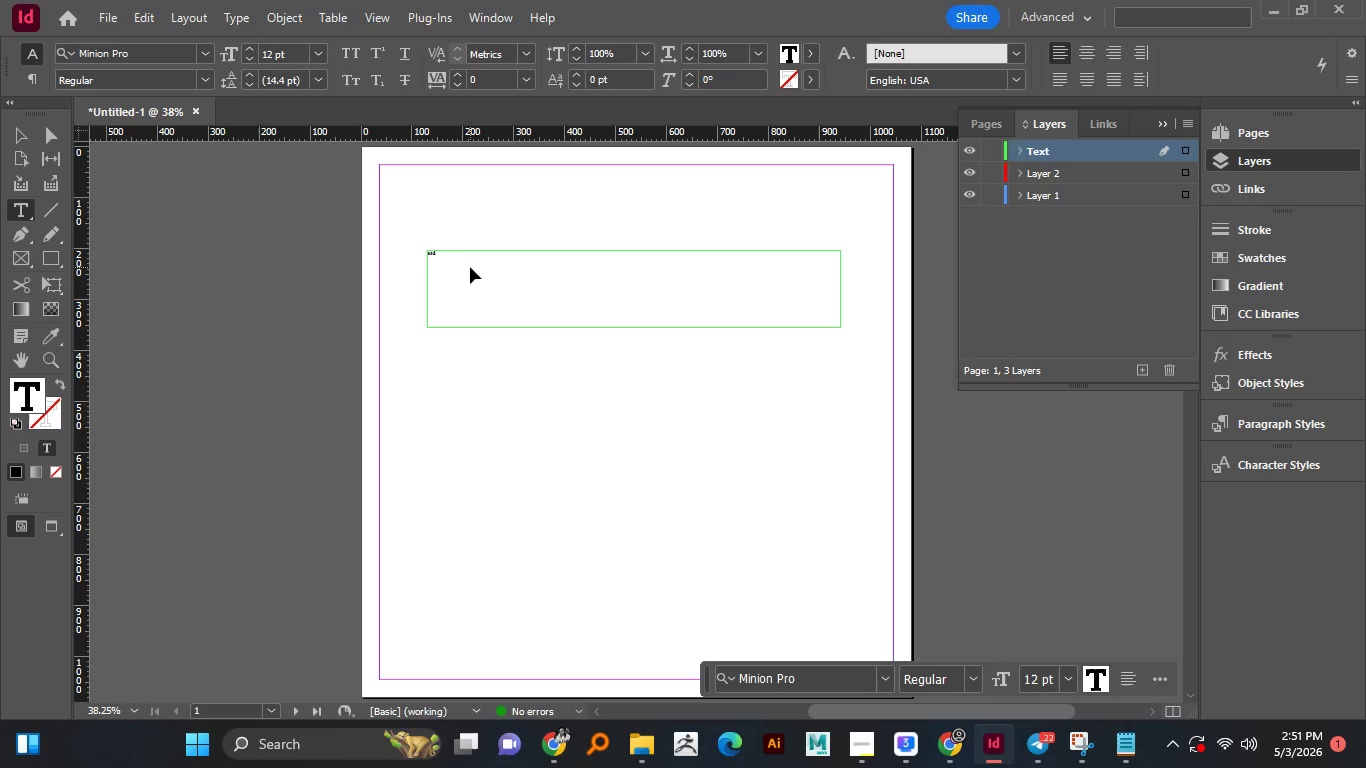 
key(Control+A)
 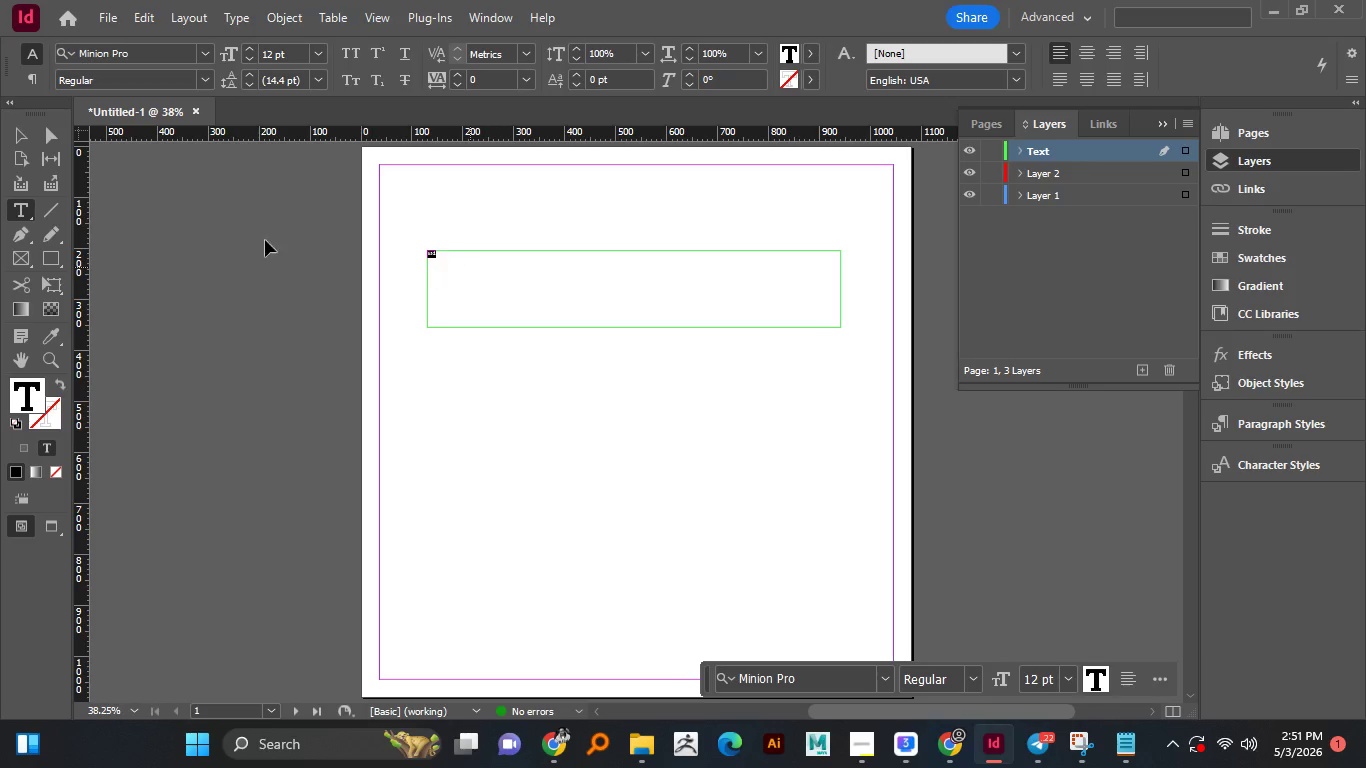 
key(Control+V)
 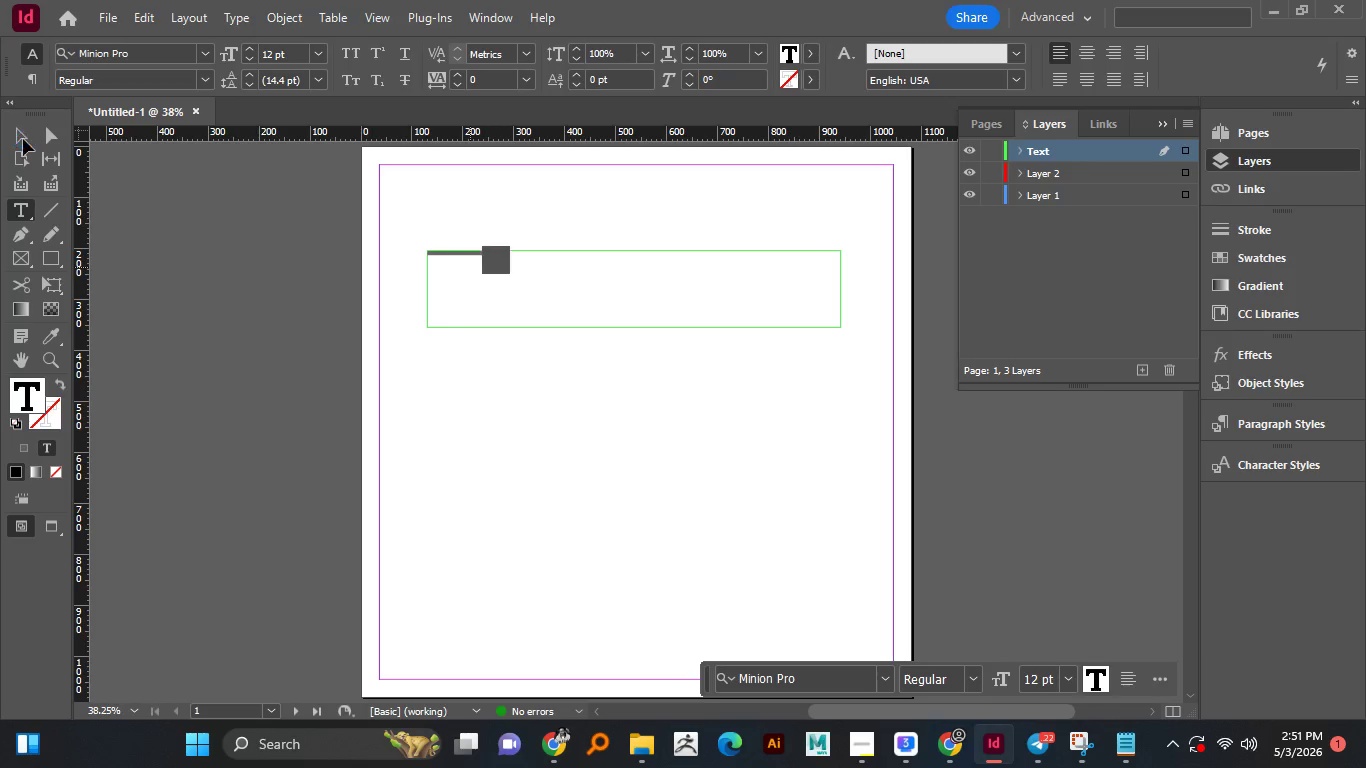 
left_click([23, 139])
 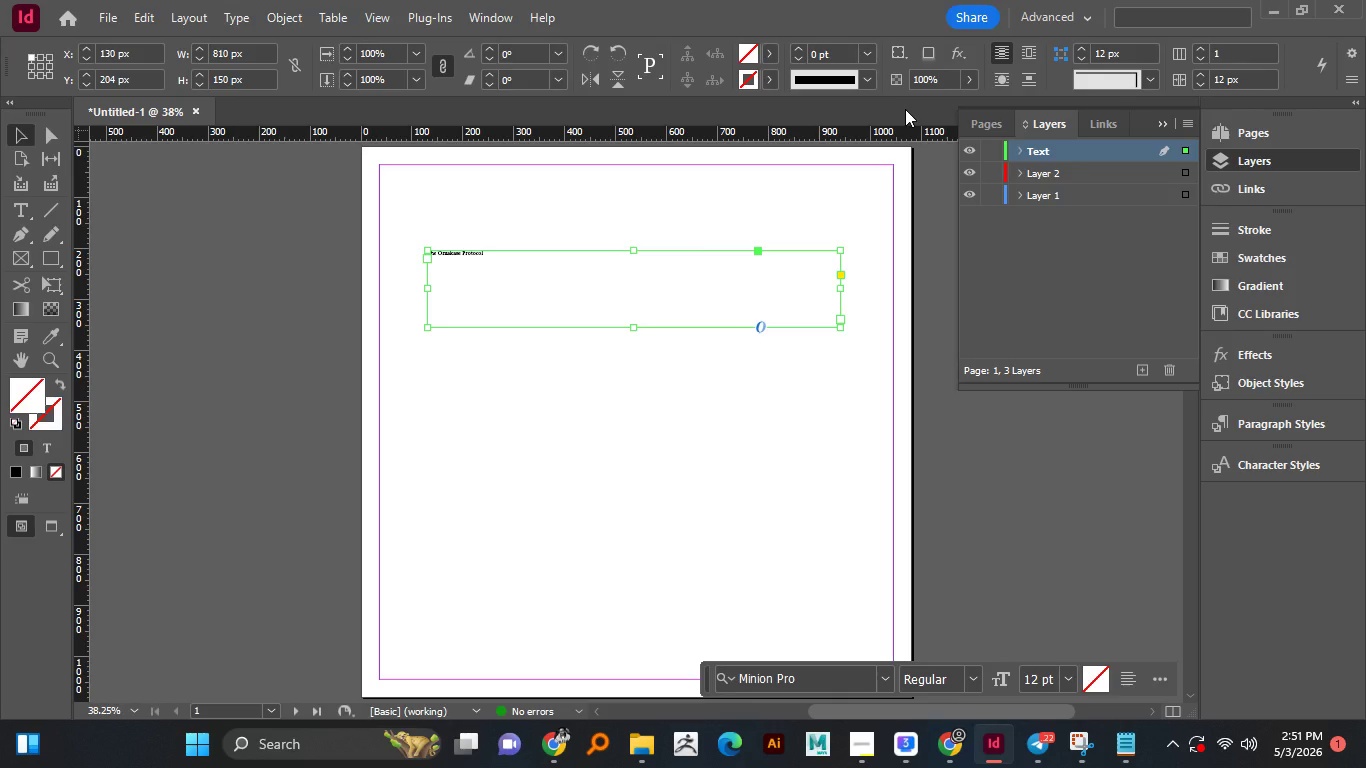 
wait(34.58)
 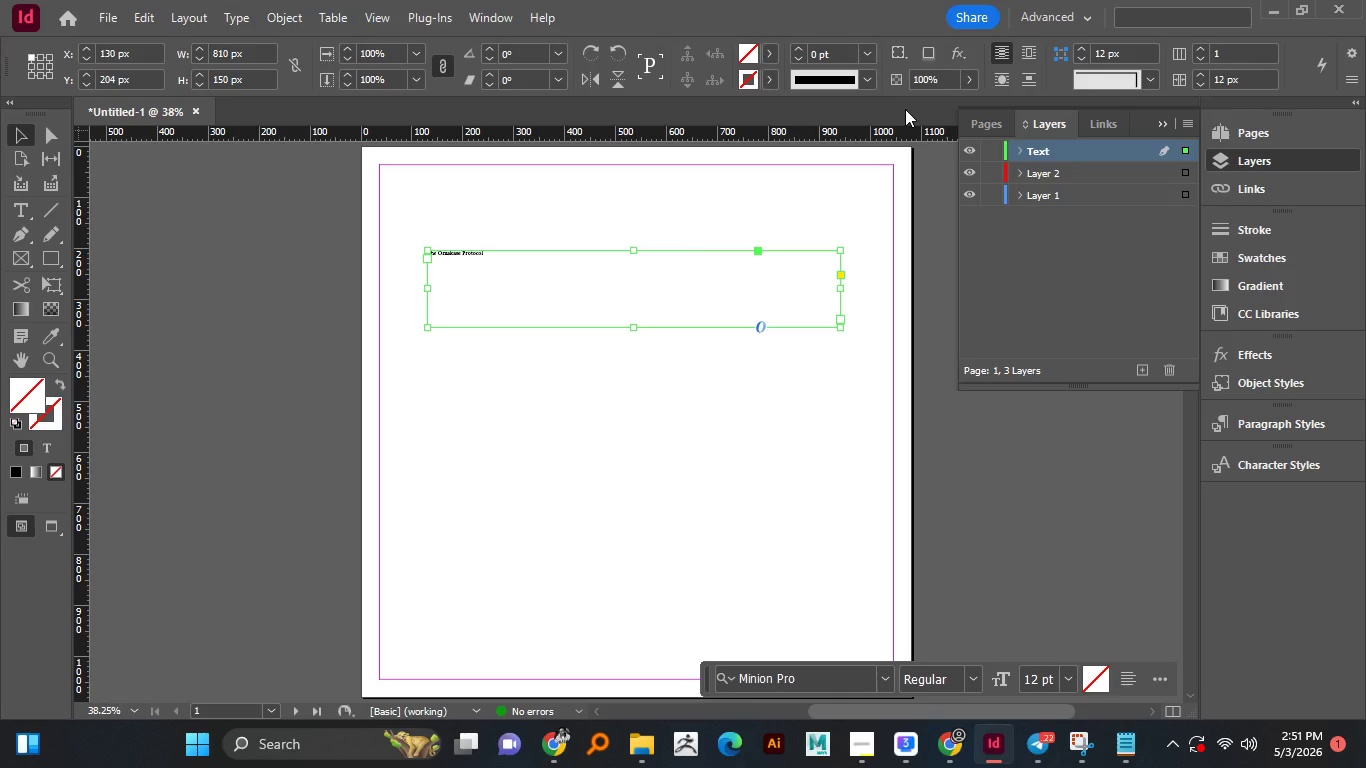 
left_click_drag(start_coordinate=[526, 27], to_coordinate=[543, 54])
 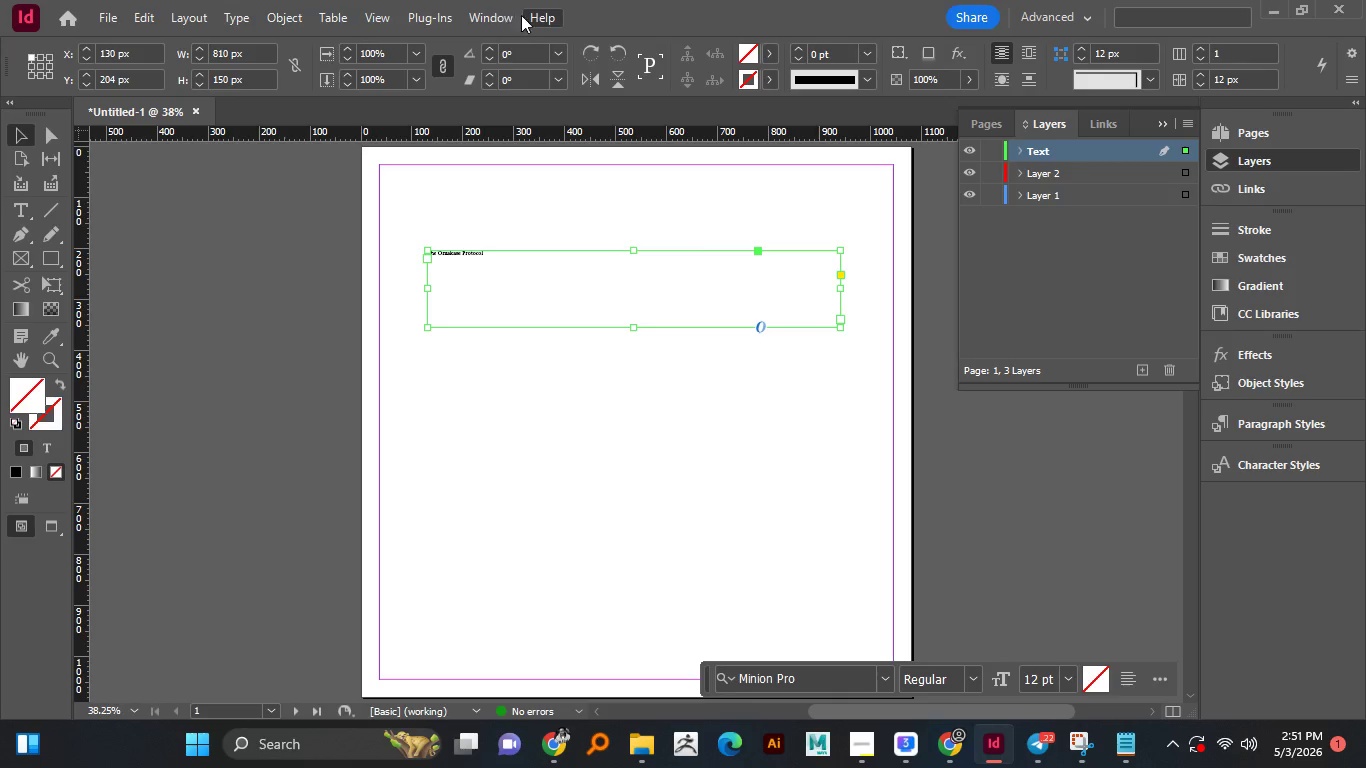 
left_click([476, 15])
 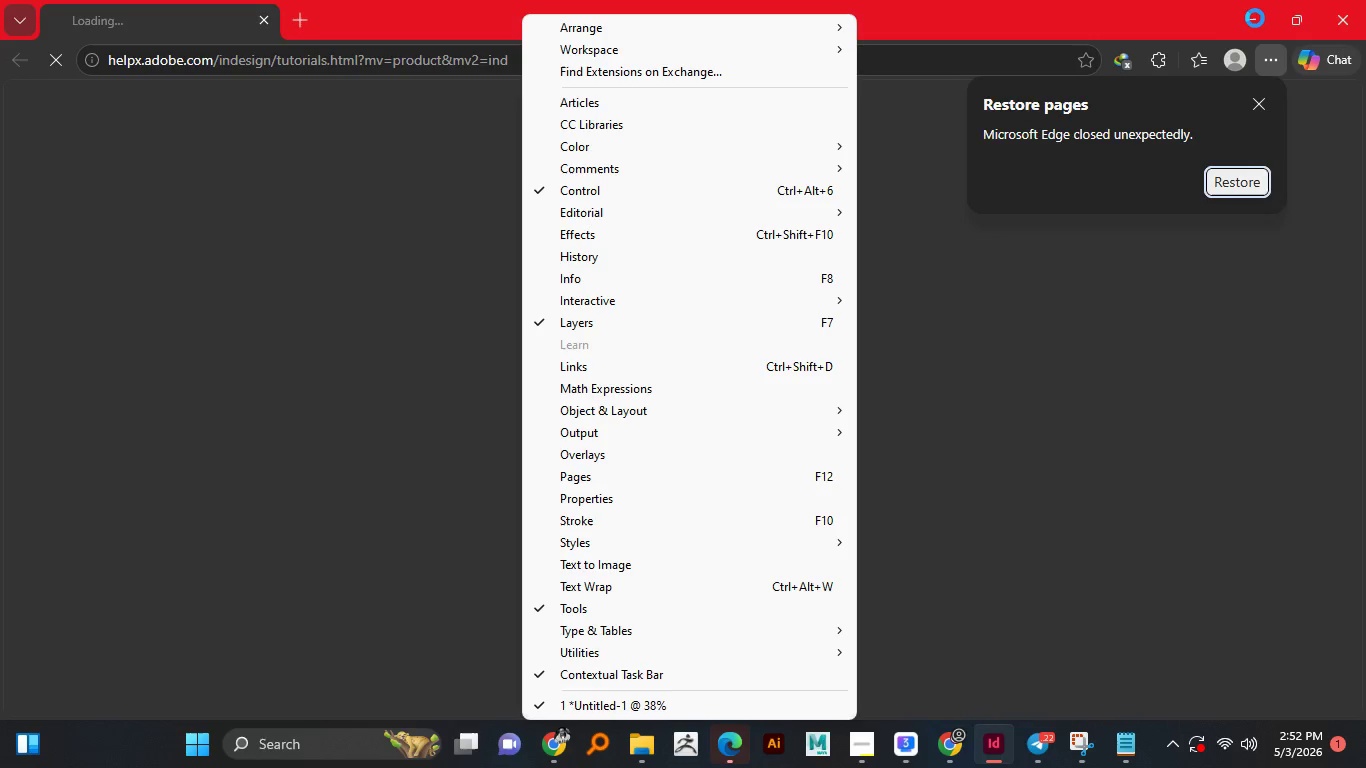 
wait(23.77)
 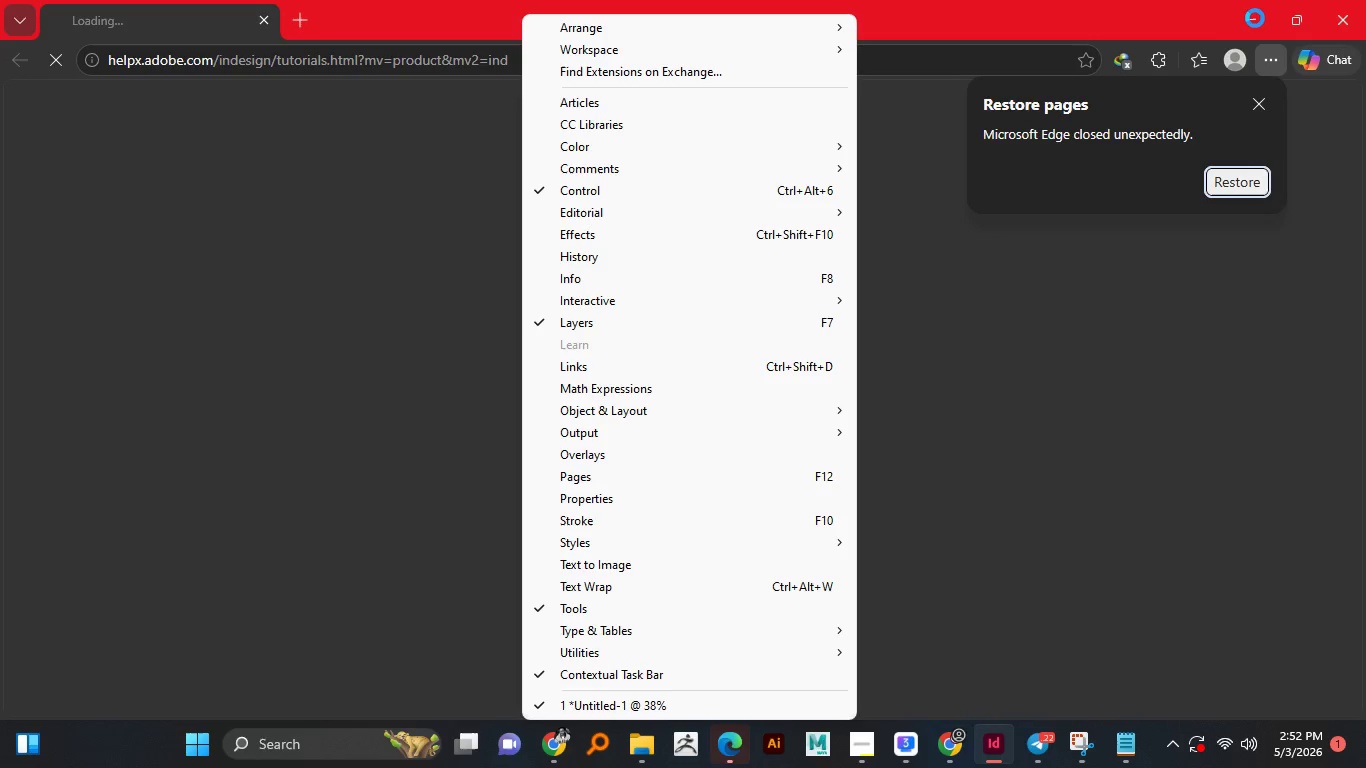 
left_click([1331, 20])
 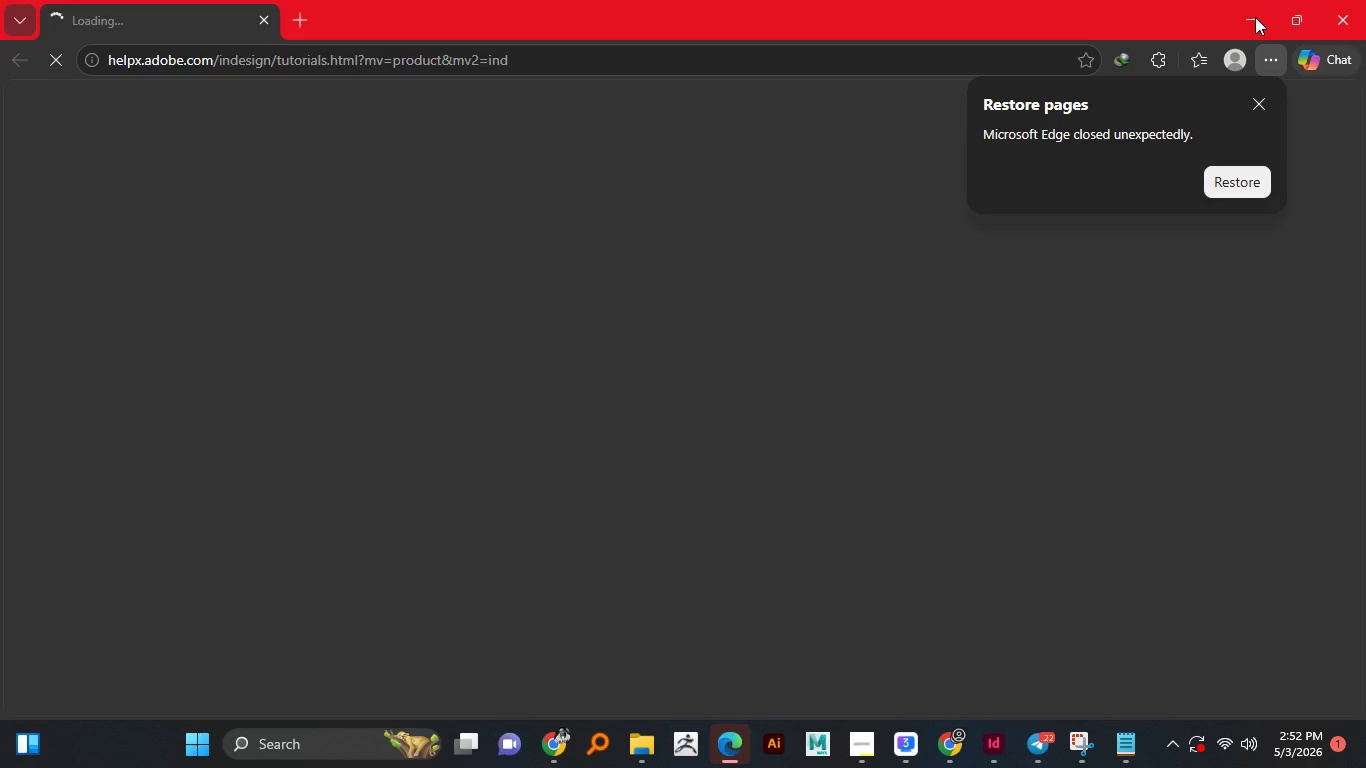 
left_click([1337, 19])
 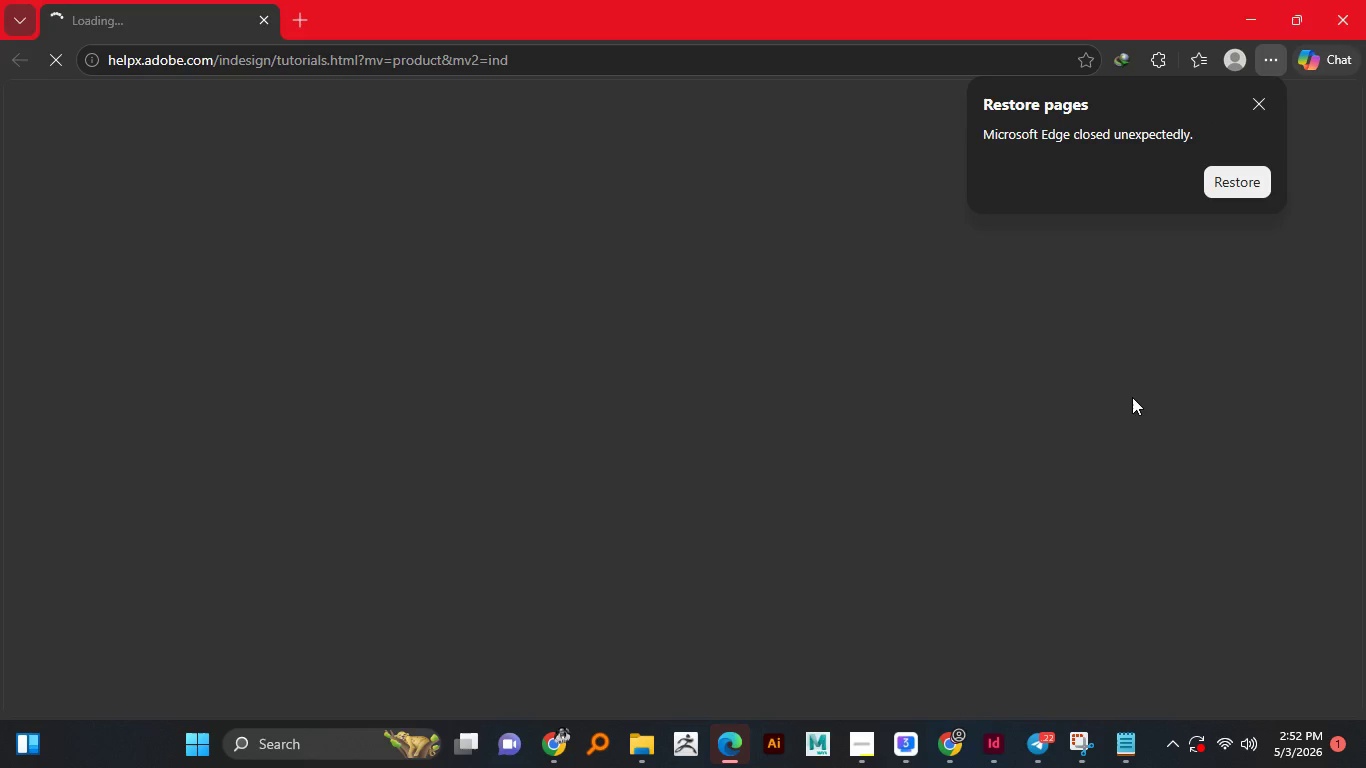 
left_click([1255, 17])
 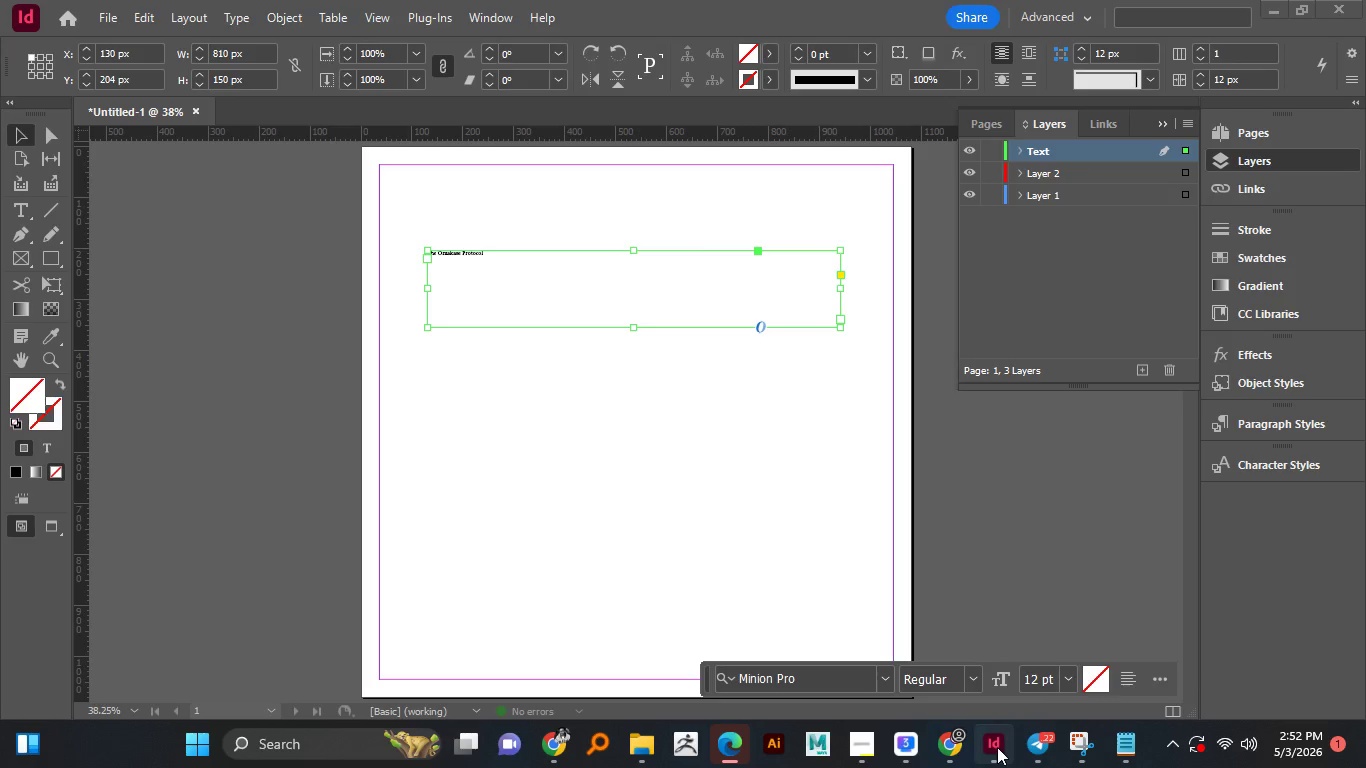 
left_click([997, 747])
 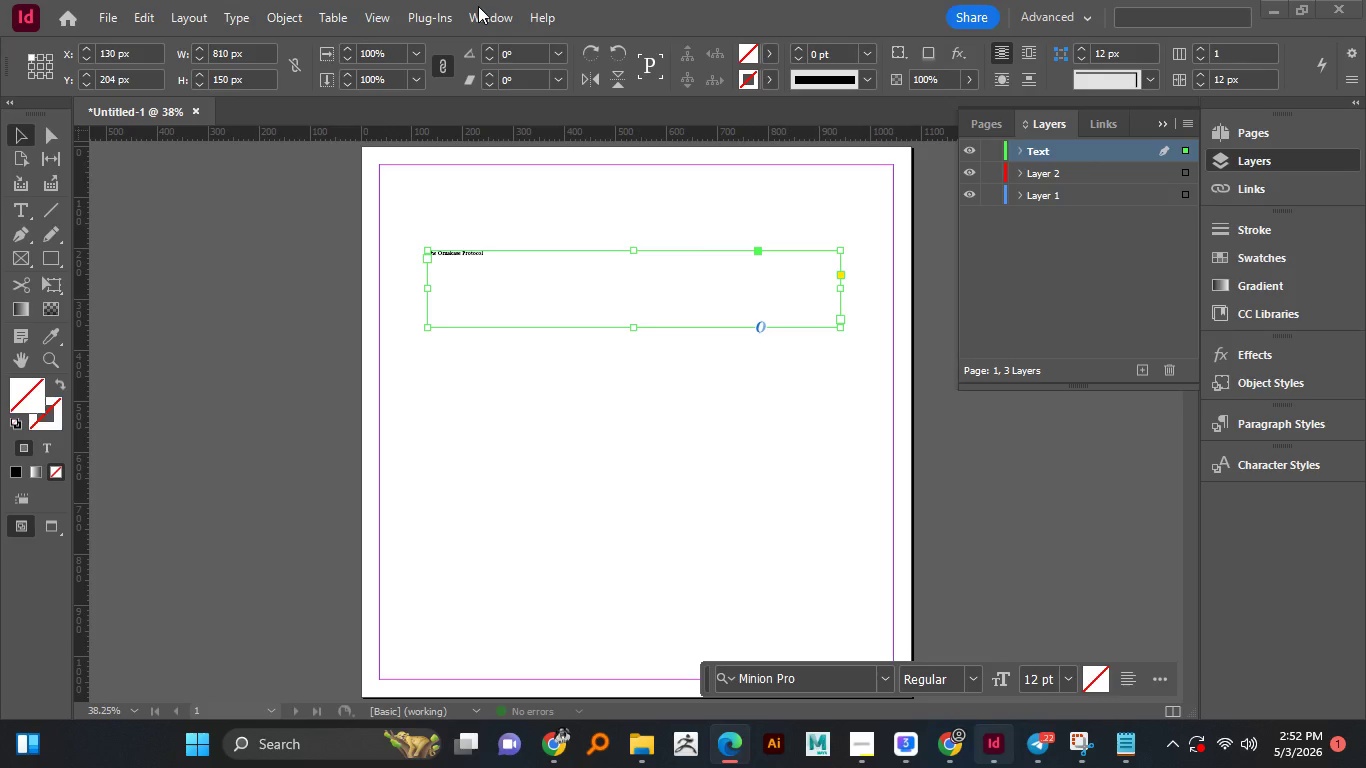 
left_click([478, 6])
 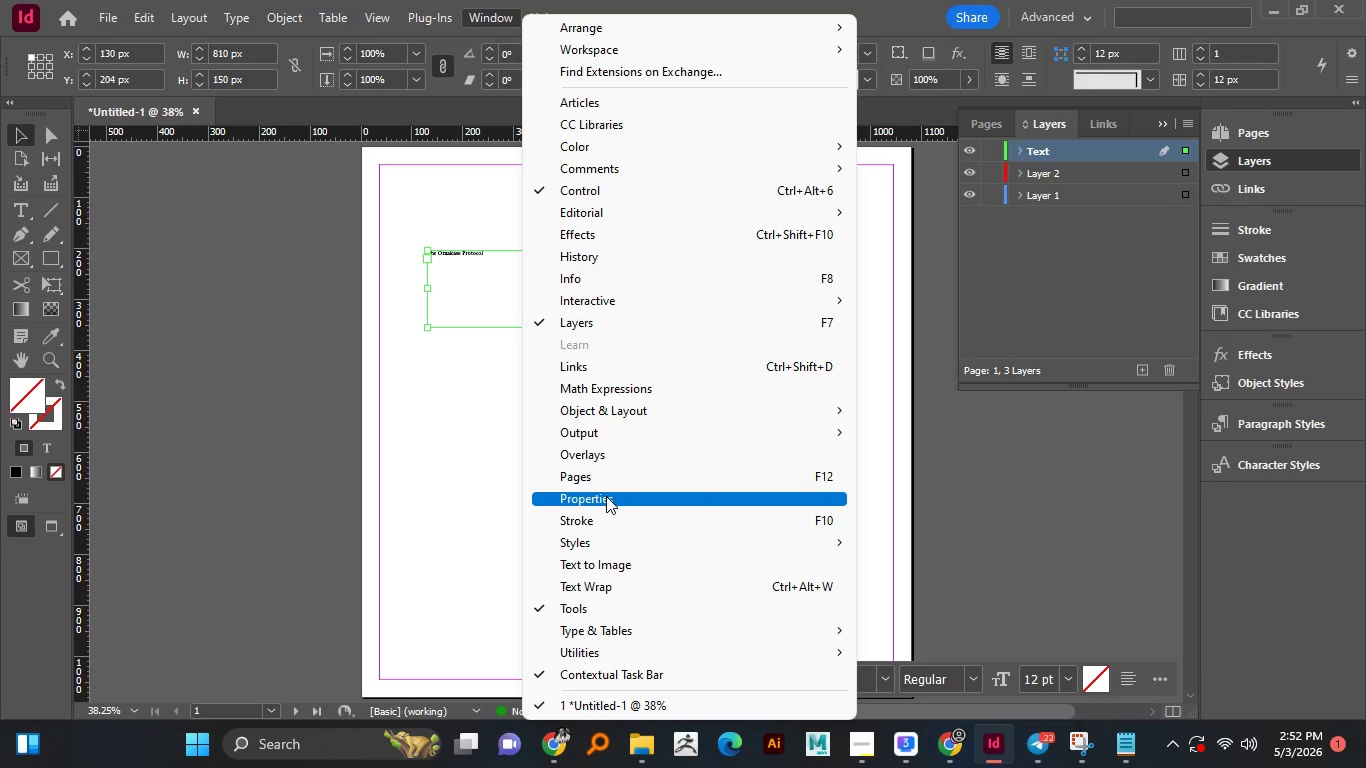 
left_click([606, 496])
 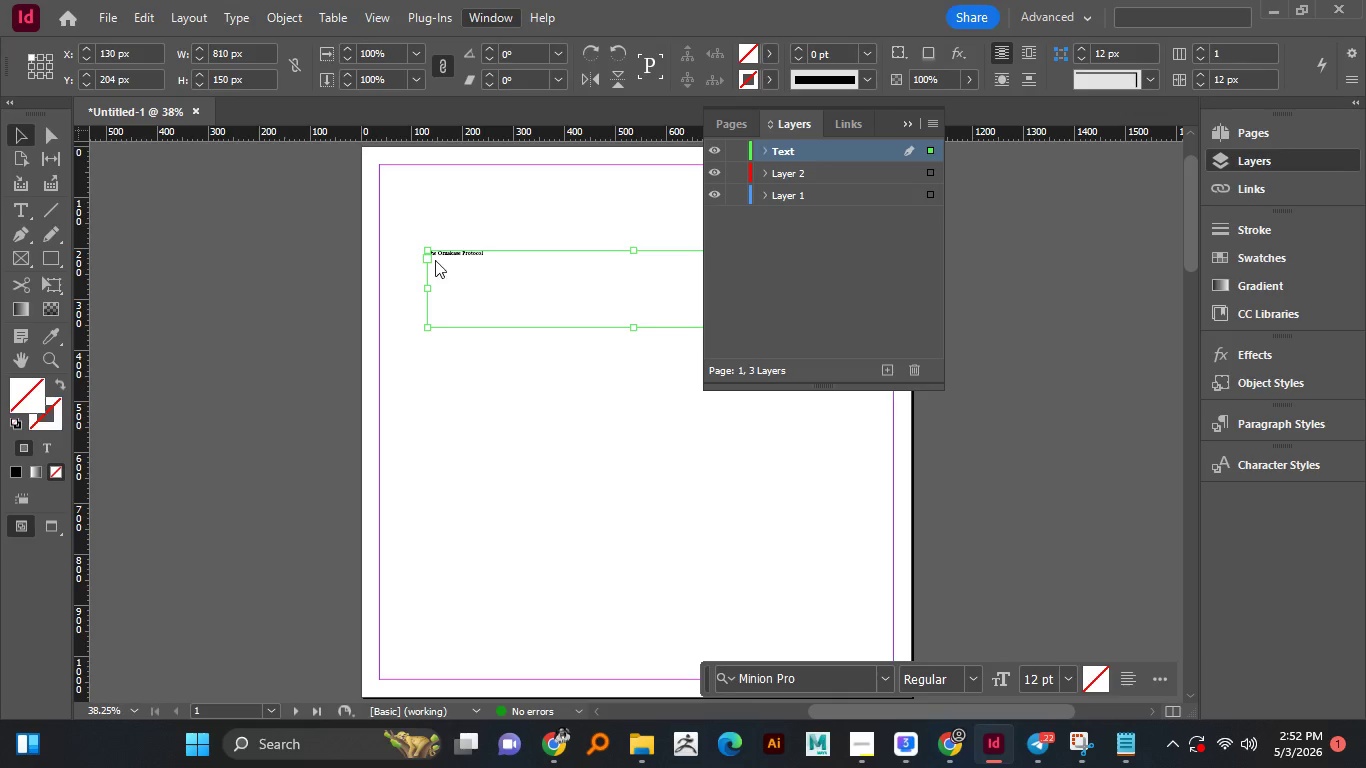 
wait(6.69)
 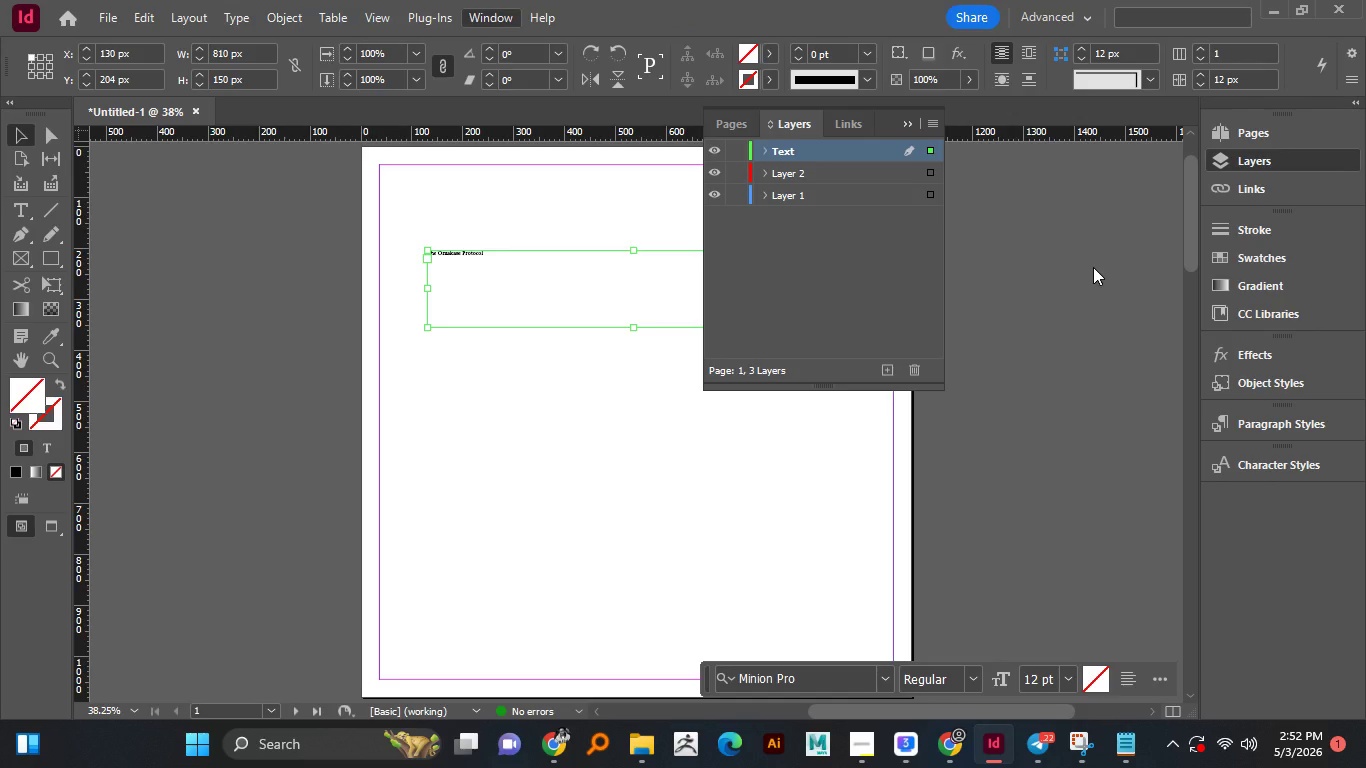 
left_click([457, 255])
 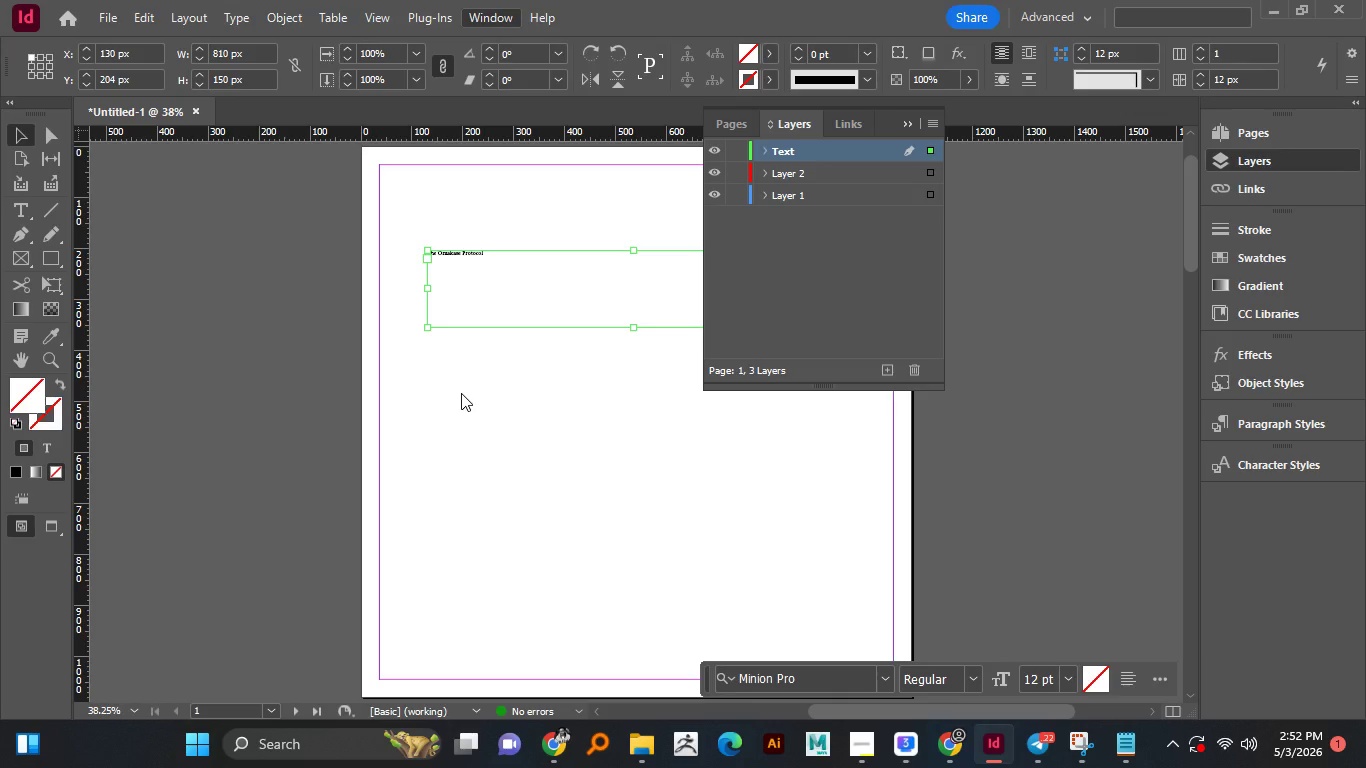 
left_click_drag(start_coordinate=[405, 233], to_coordinate=[462, 394])
 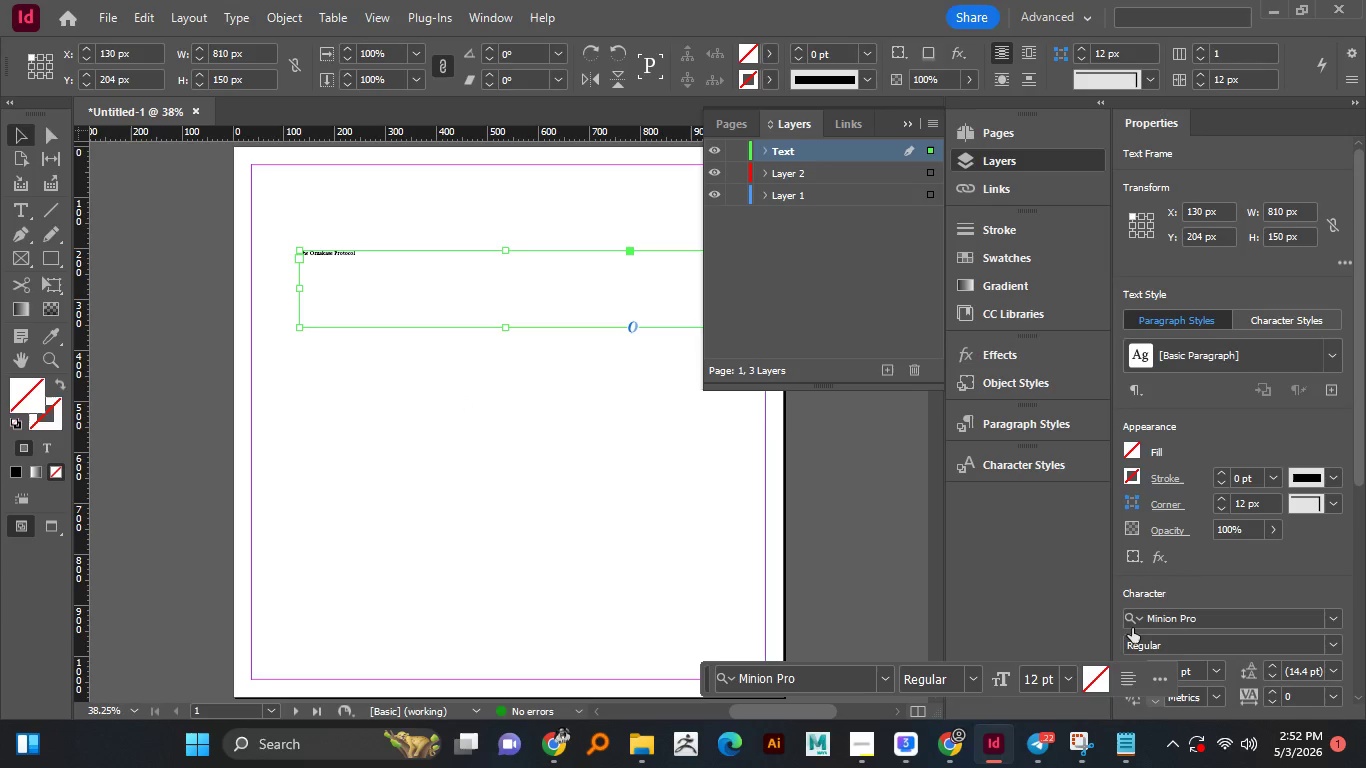 
wait(5.89)
 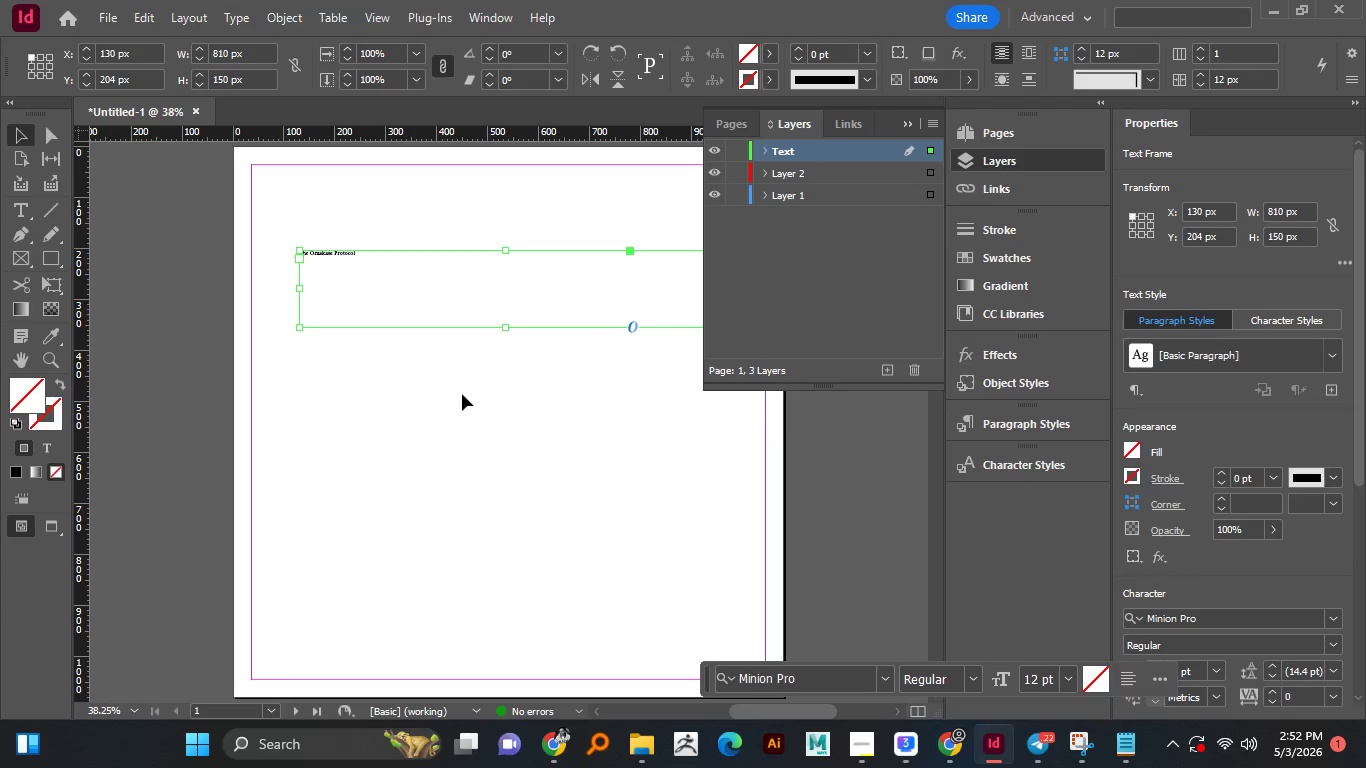 
scroll: coordinate [1211, 597], scroll_direction: down, amount: 2.0
 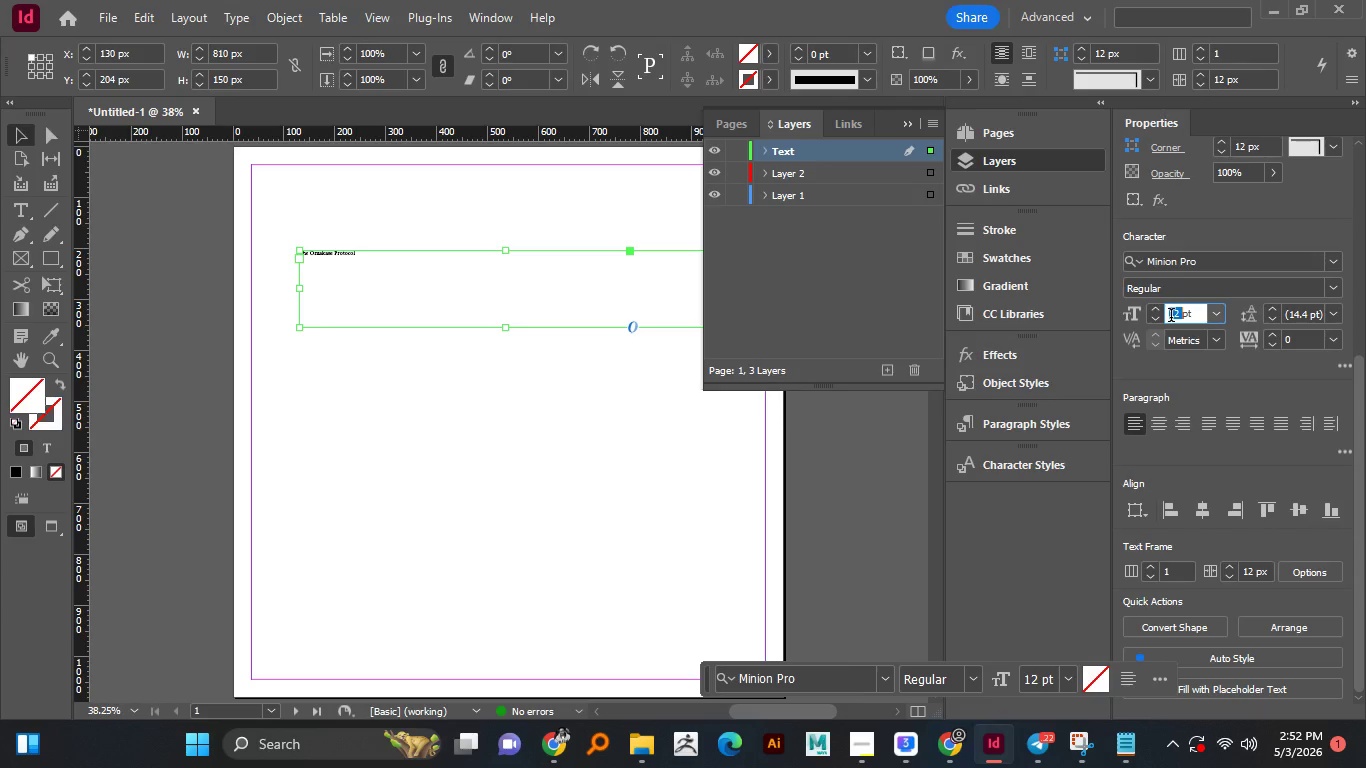 
double_click([1171, 317])
 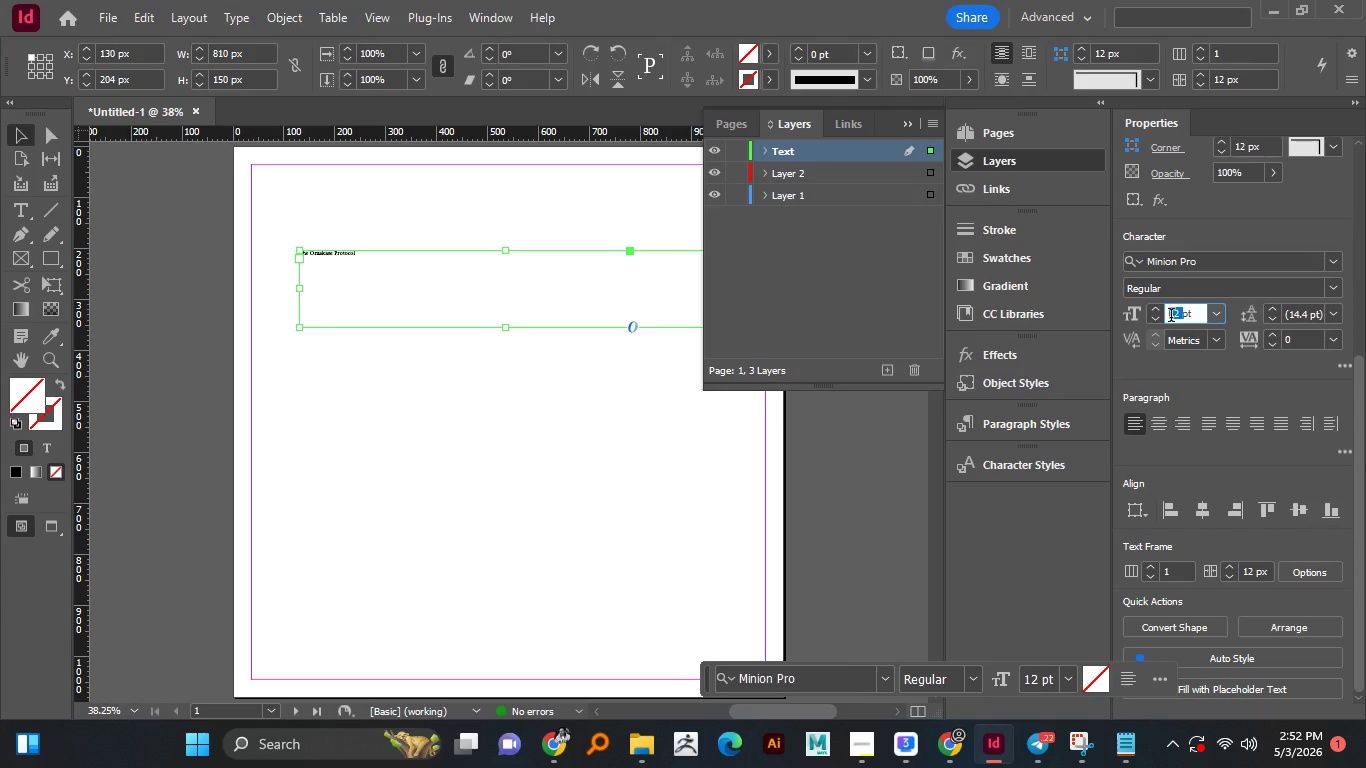 
triple_click([1171, 317])
 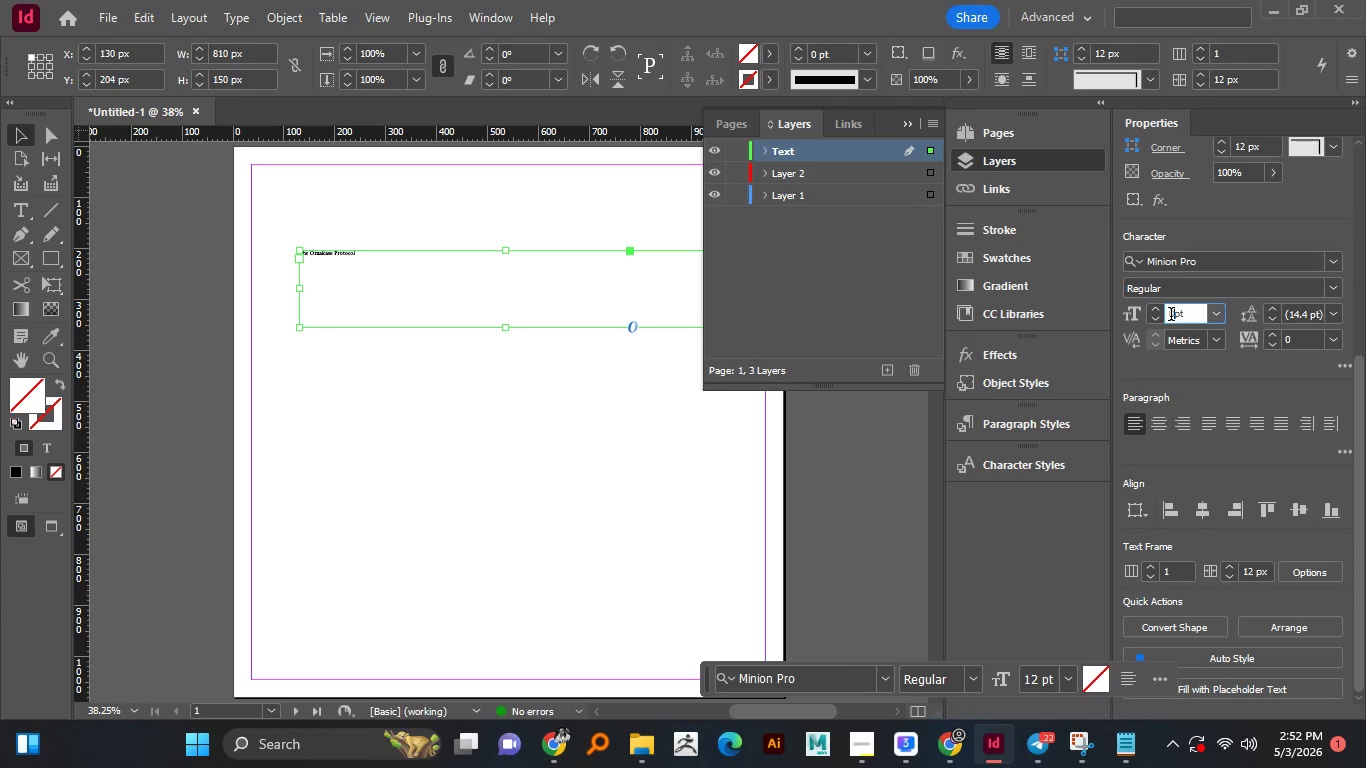 
key(Numpad8)
 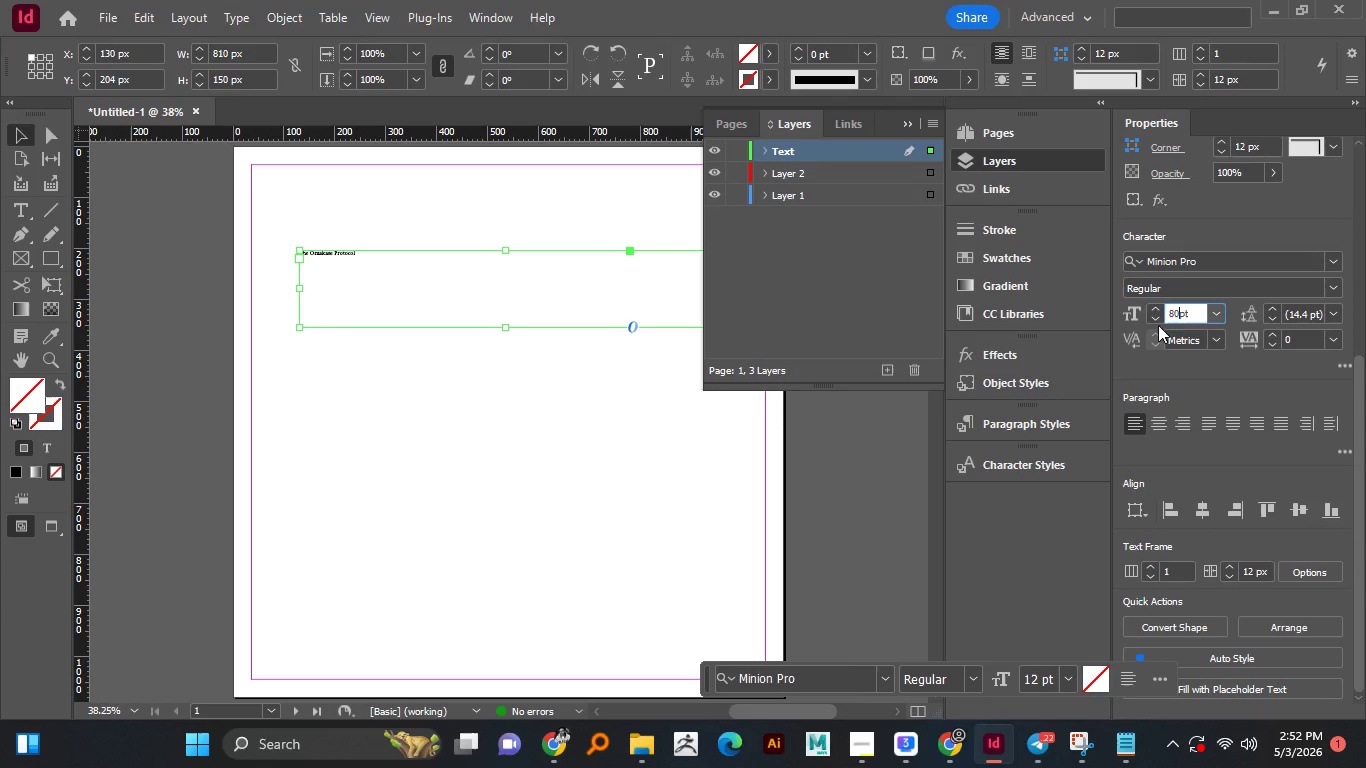 
key(Numpad0)
 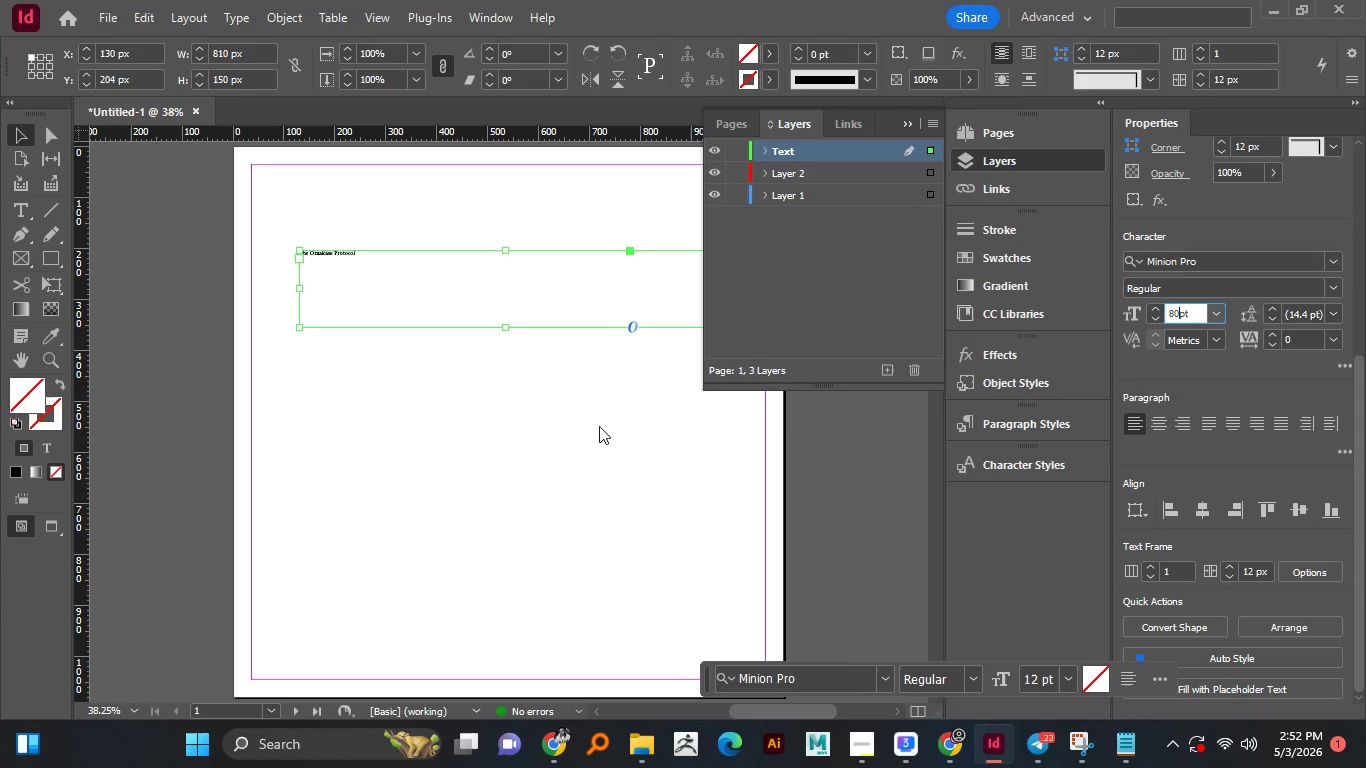 
key(NumpadEnter)
 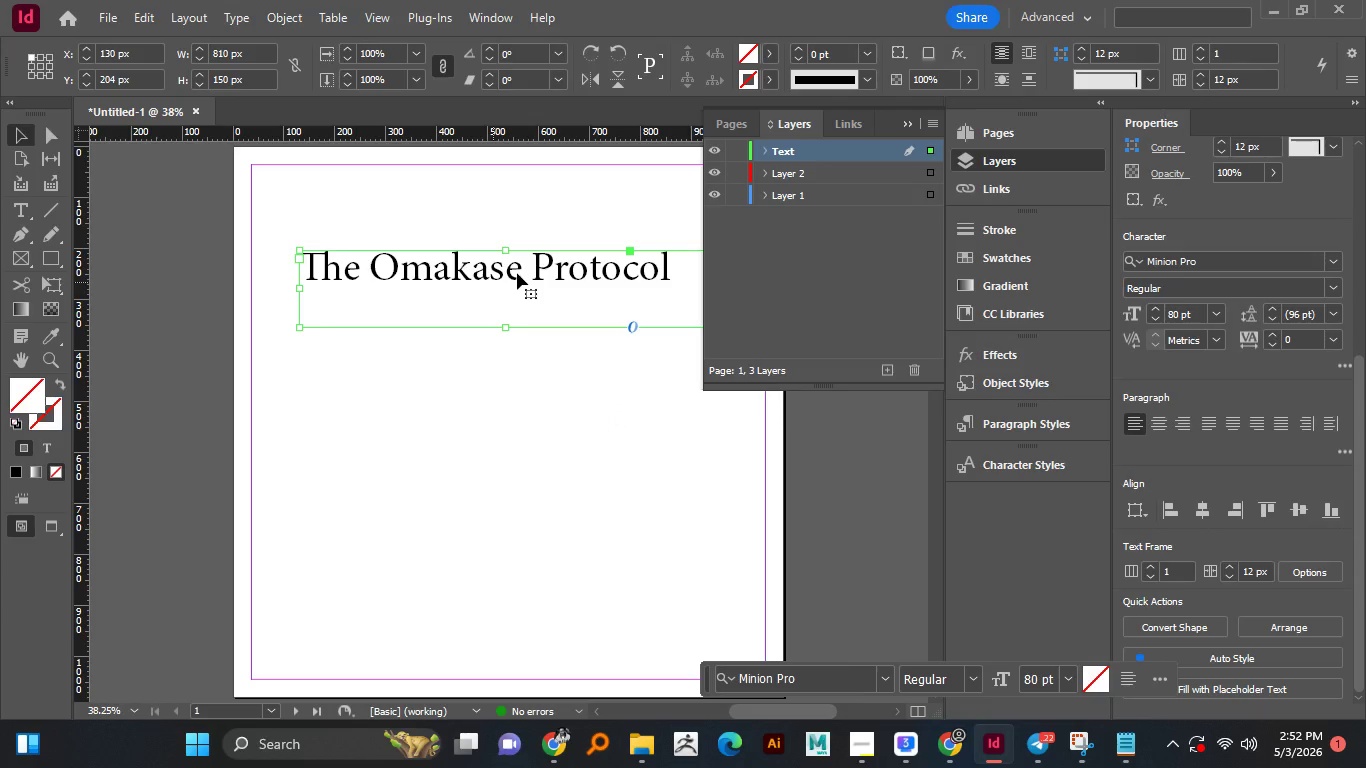 
double_click([519, 272])
 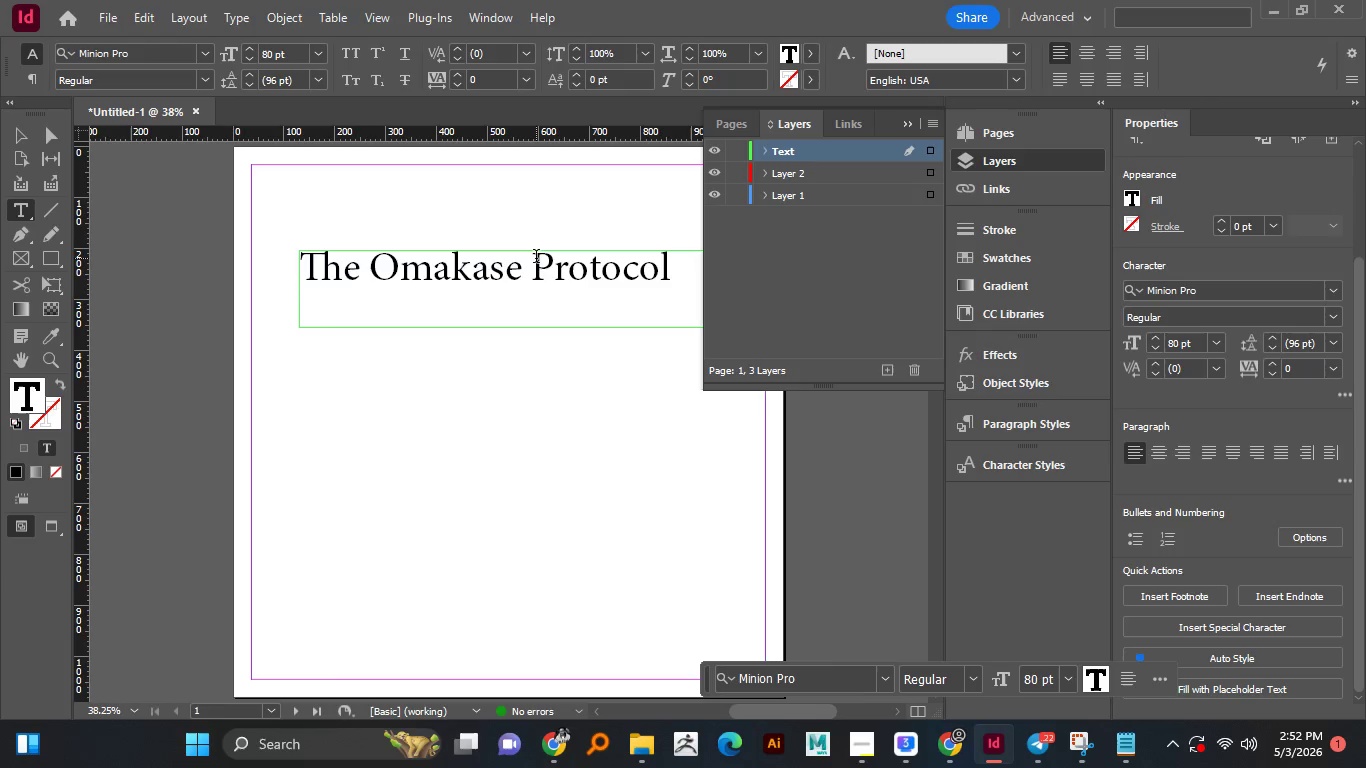 
left_click([536, 258])
 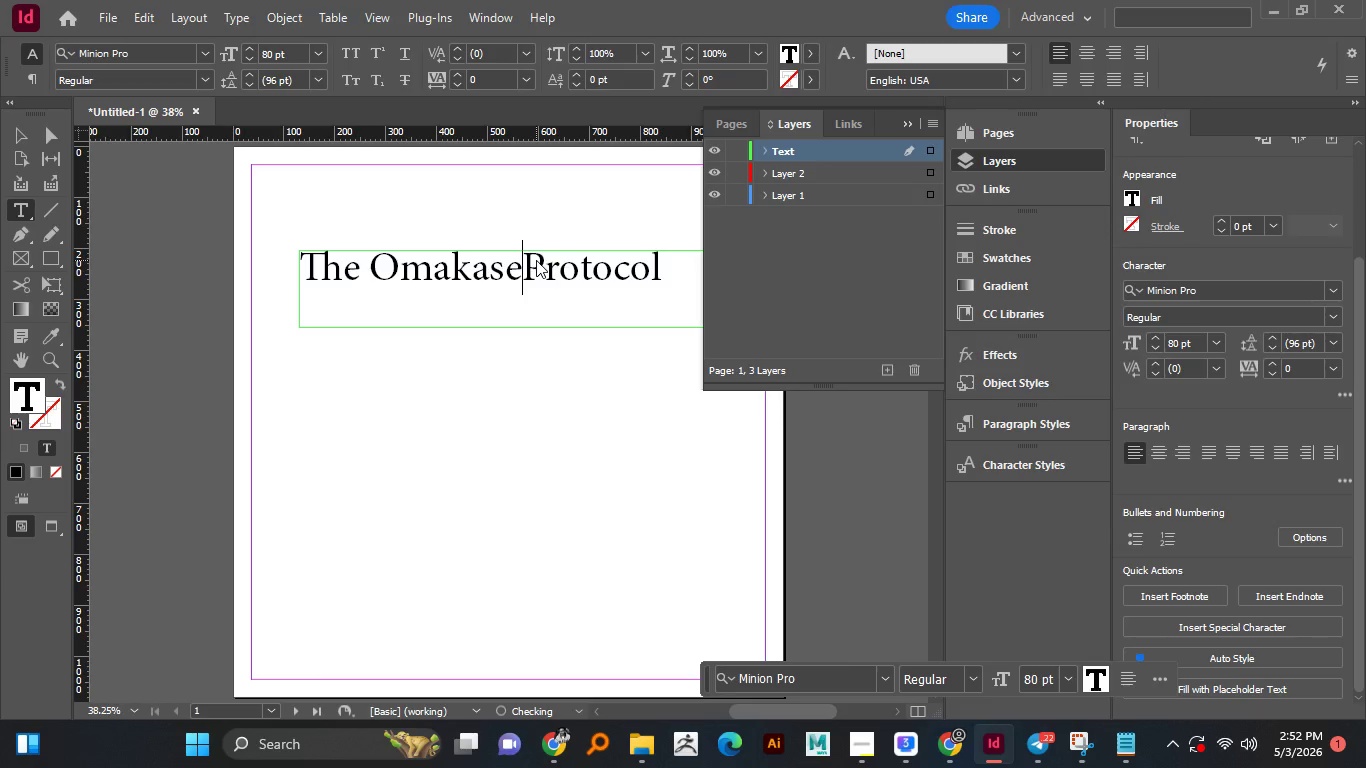 
key(Backspace)
 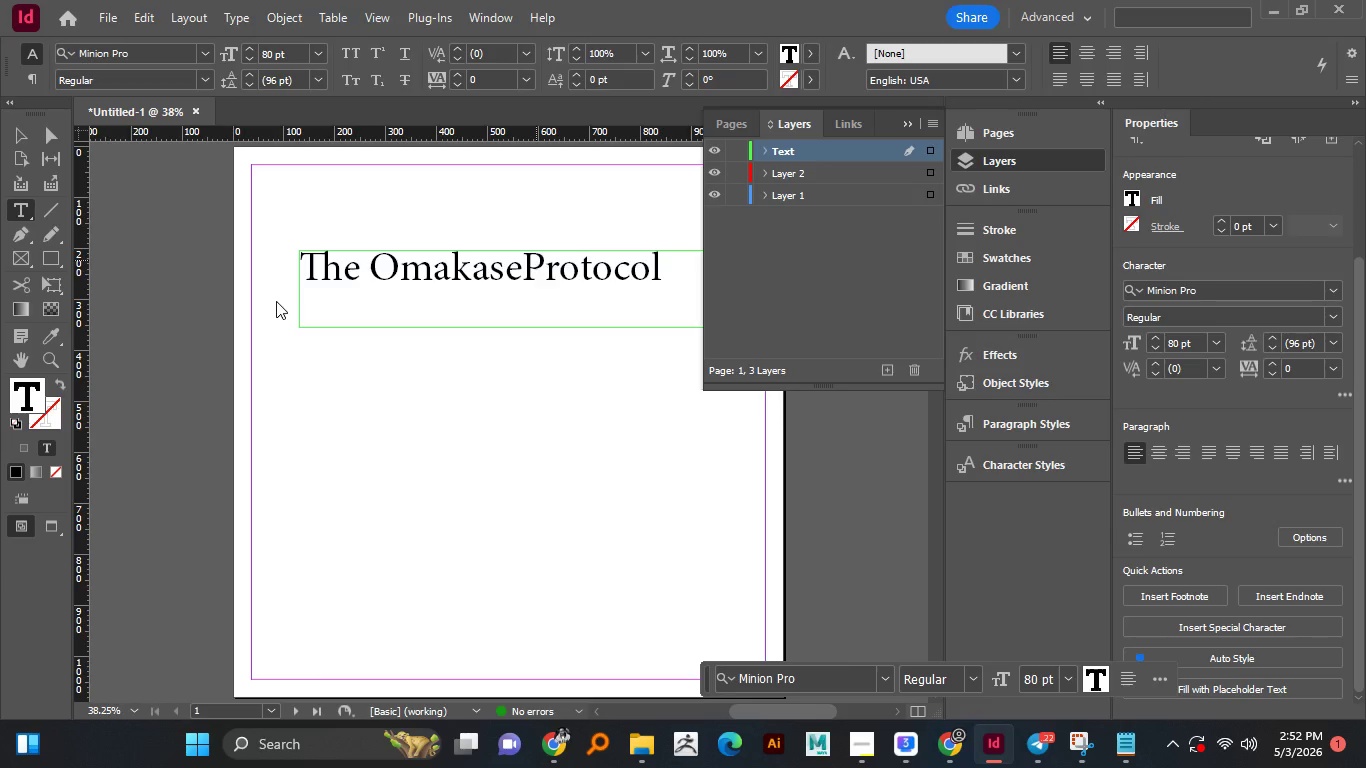 
key(Enter)
 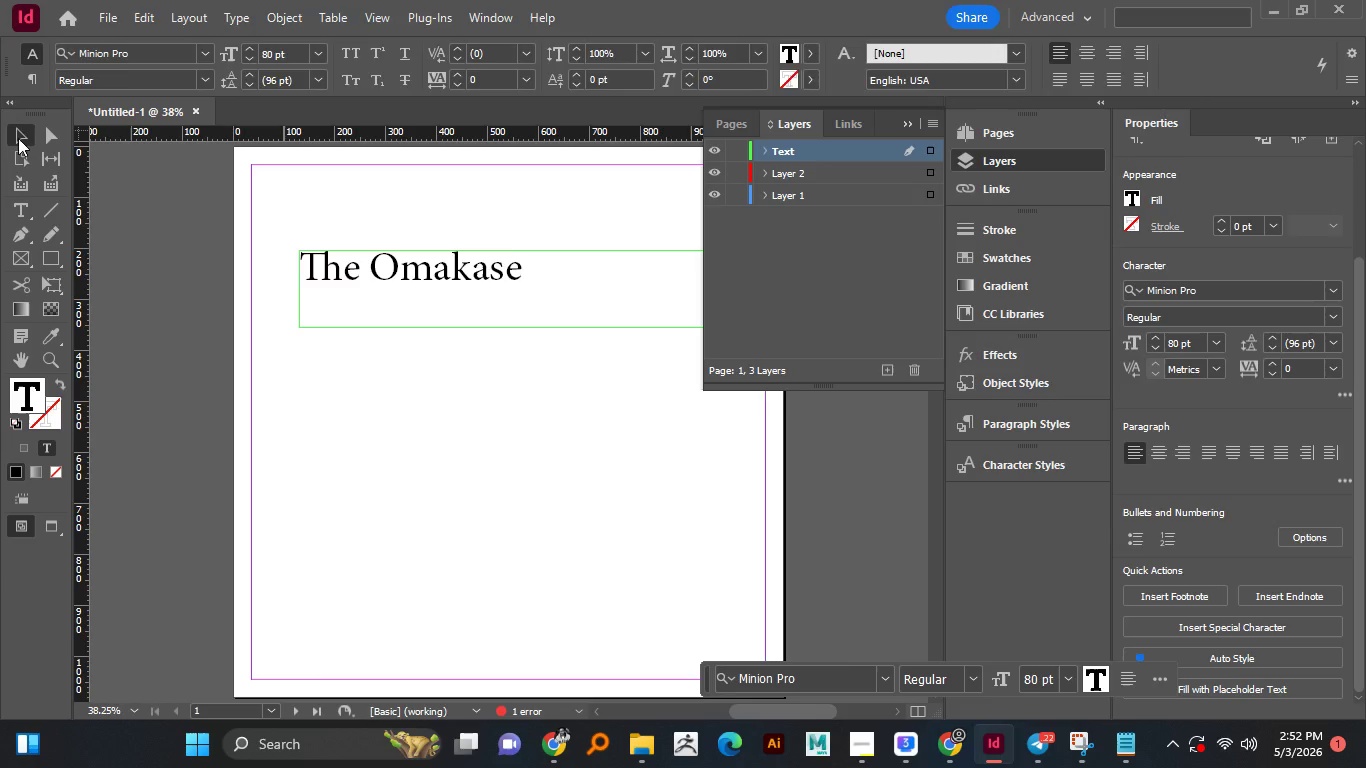 
left_click([18, 138])
 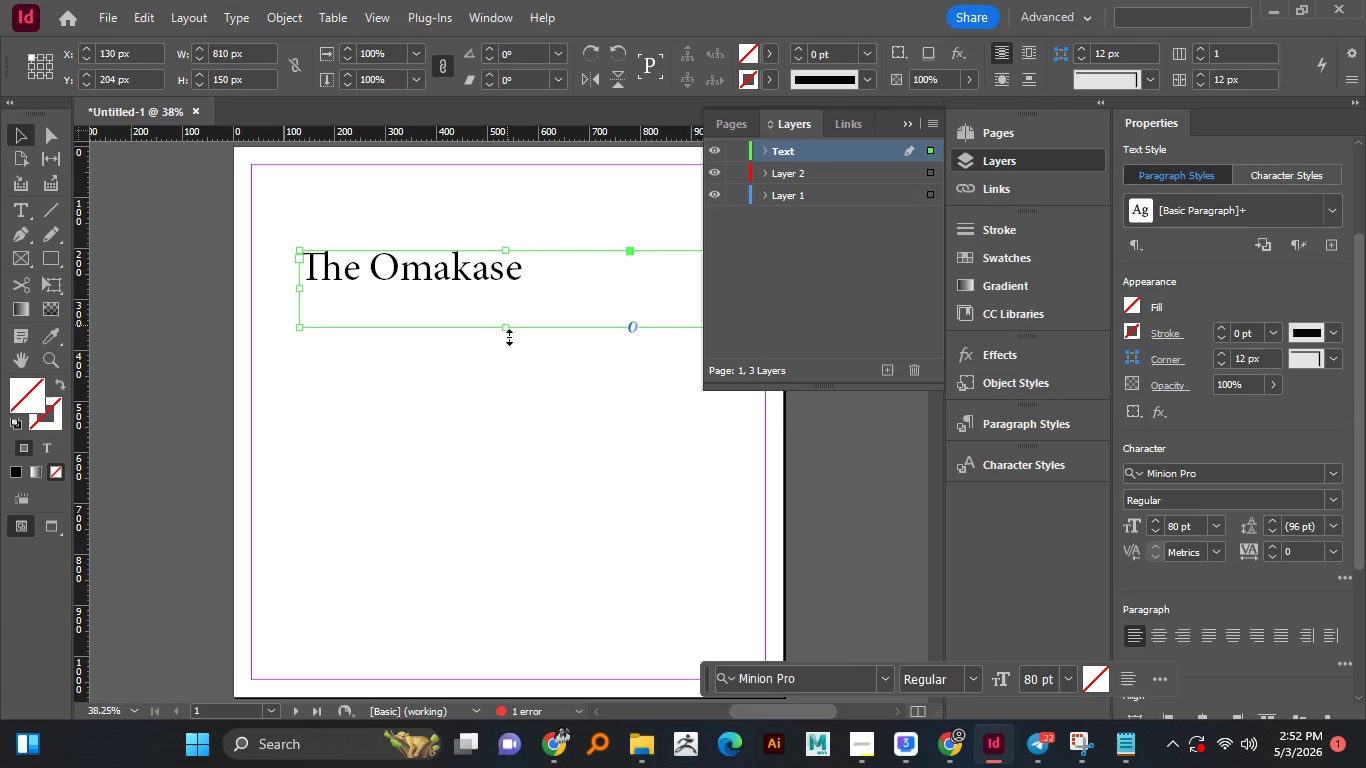 
left_click_drag(start_coordinate=[507, 325], to_coordinate=[513, 364])
 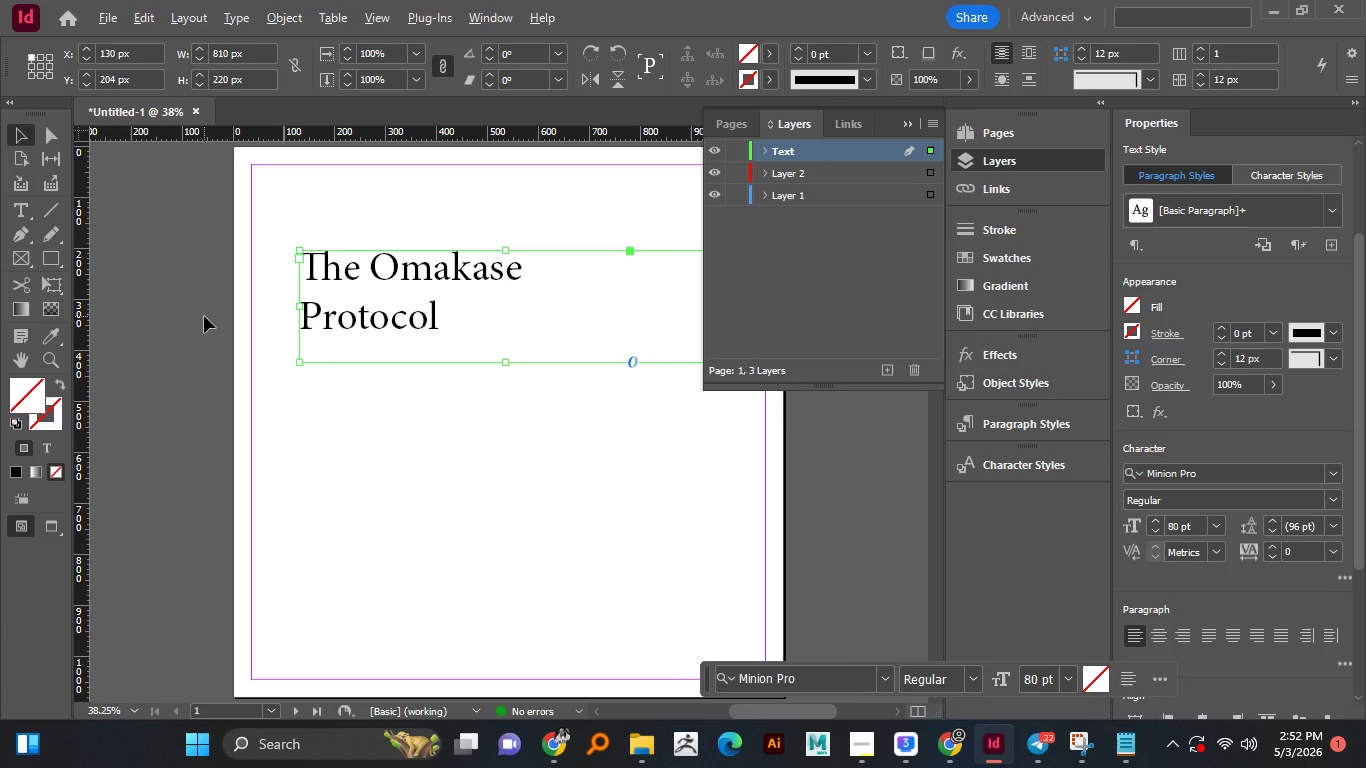 
hold_key(key=AltLeft, duration=1.5)
scroll: coordinate [216, 318], scroll_direction: down, amount: 2.0
 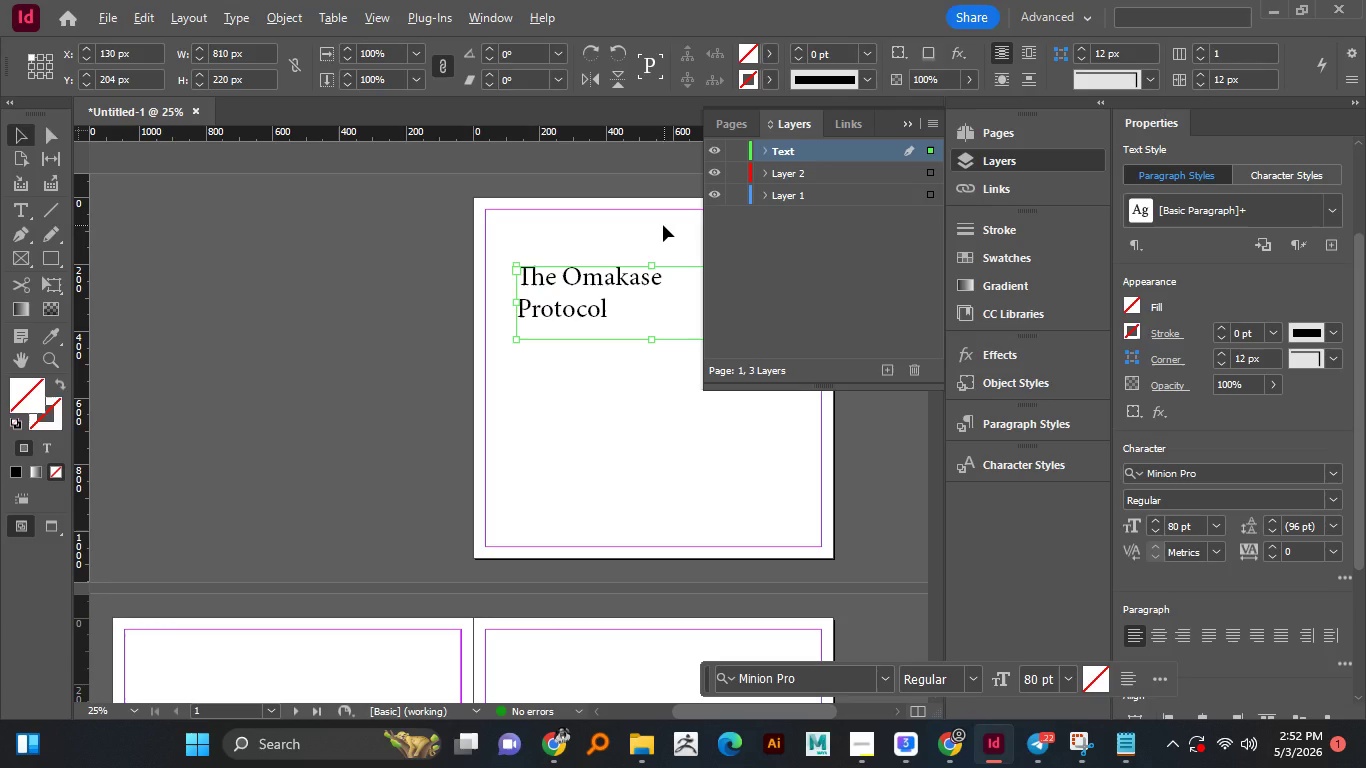 
hold_key(key=AltLeft, duration=1.28)
scroll: coordinate [663, 218], scroll_direction: none, amount: 0.0
 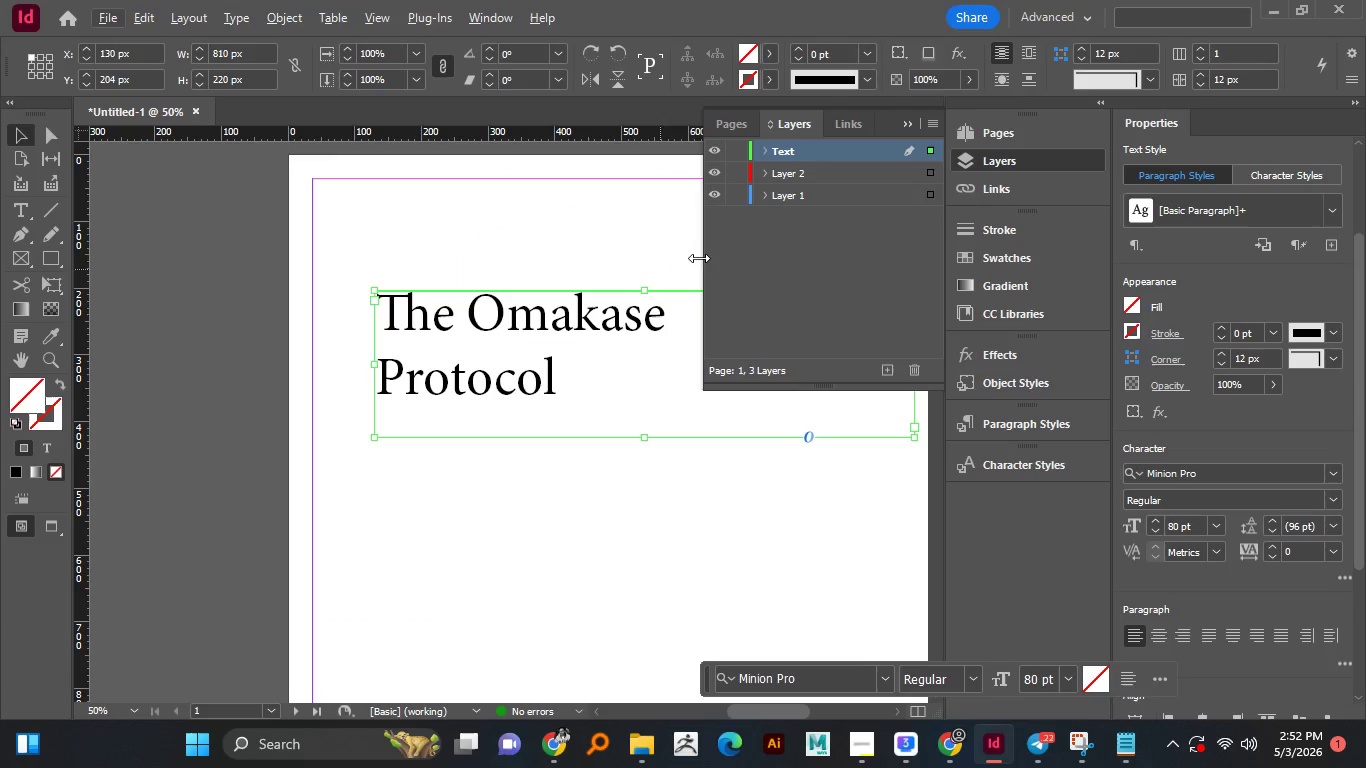 
scroll: coordinate [658, 269], scroll_direction: up, amount: 1.0
 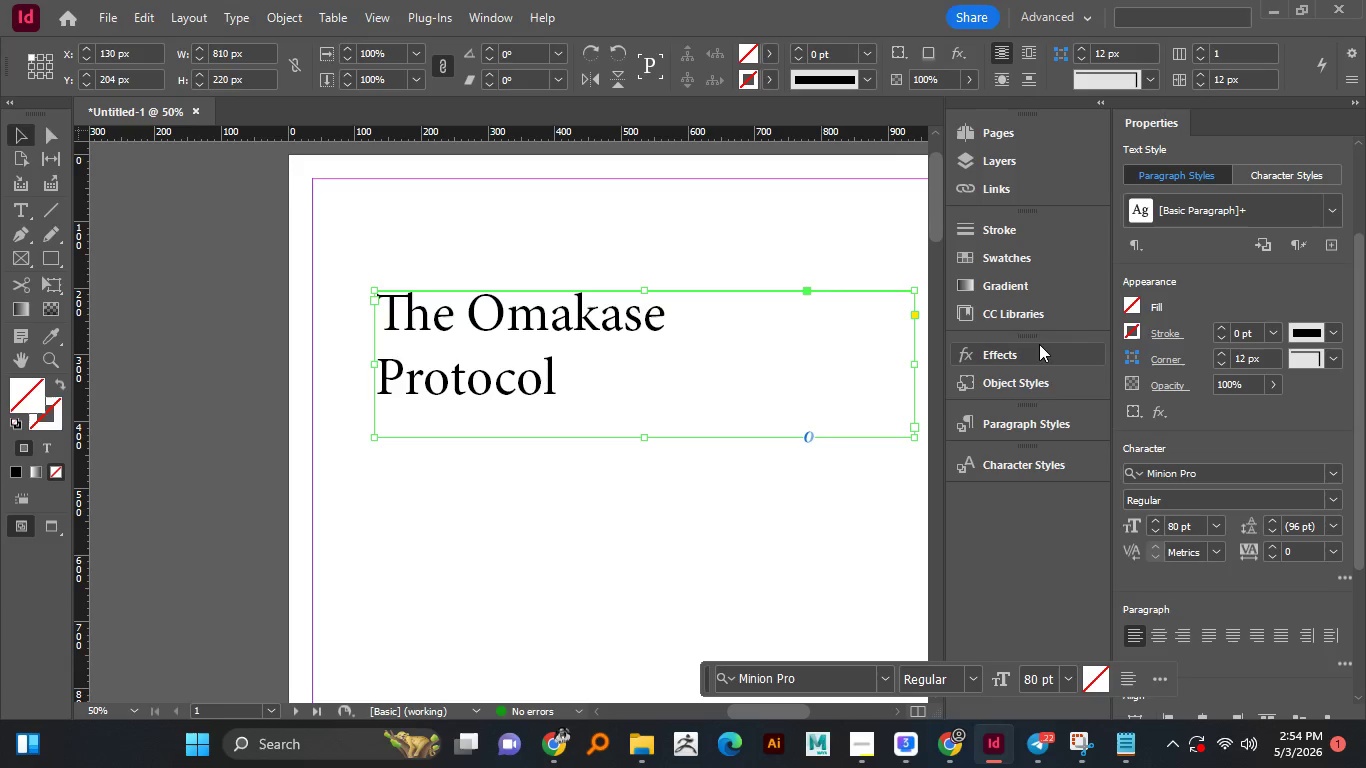 
wait(83.79)
 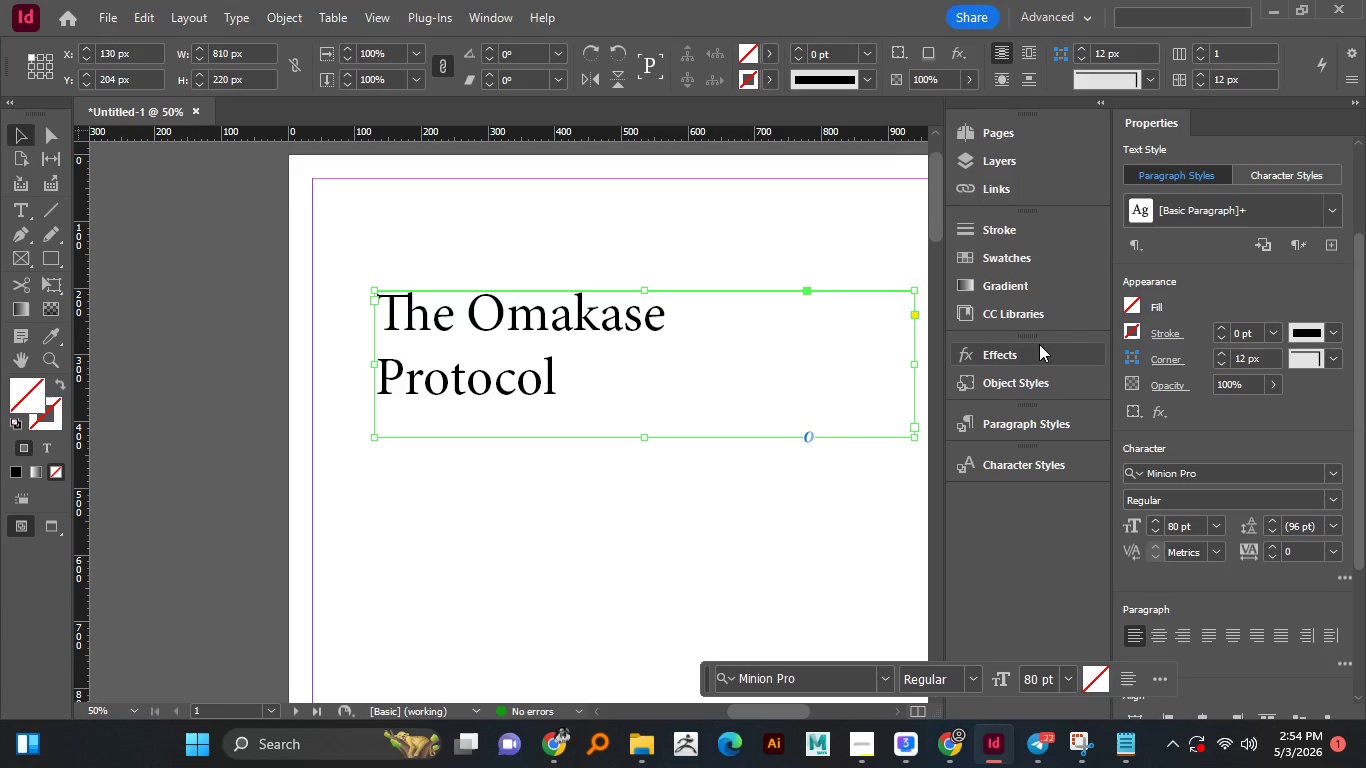 
left_click([1335, 472])
 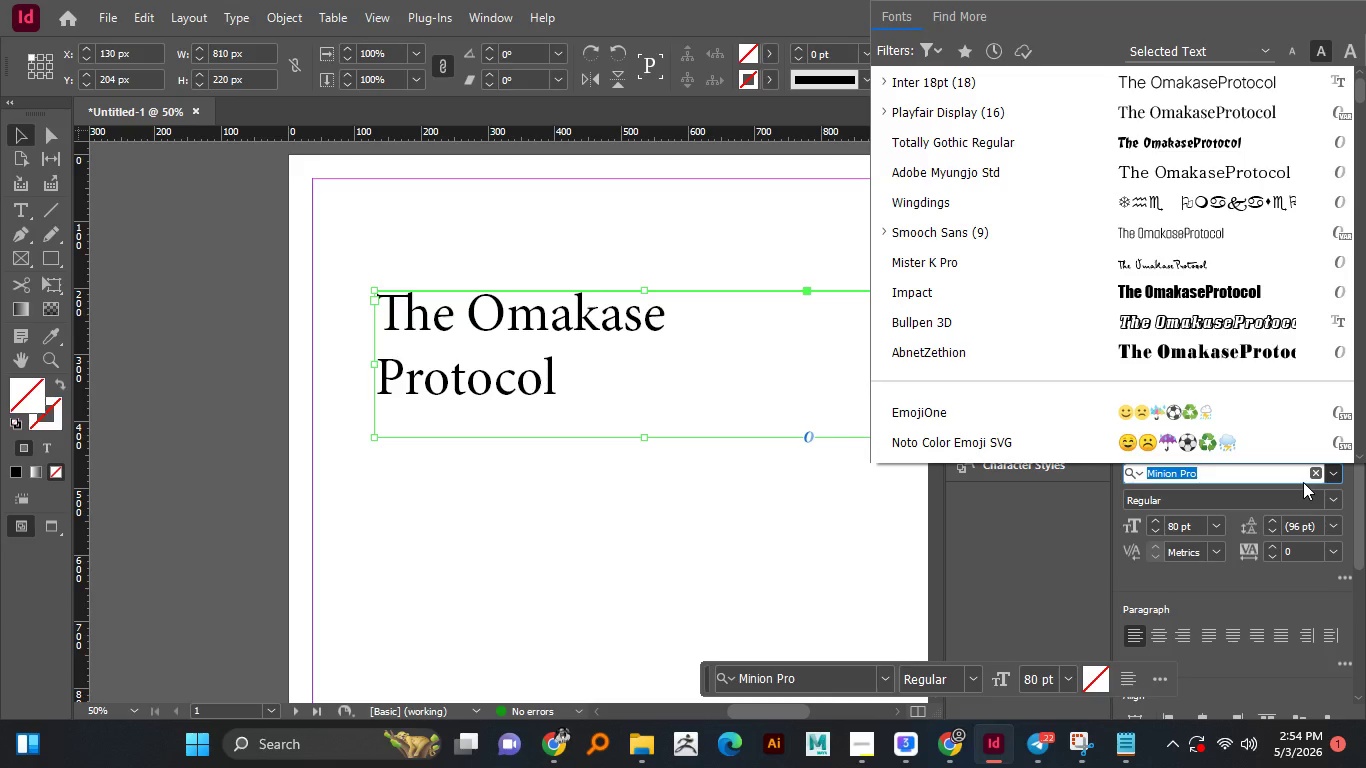 
type(lo)
 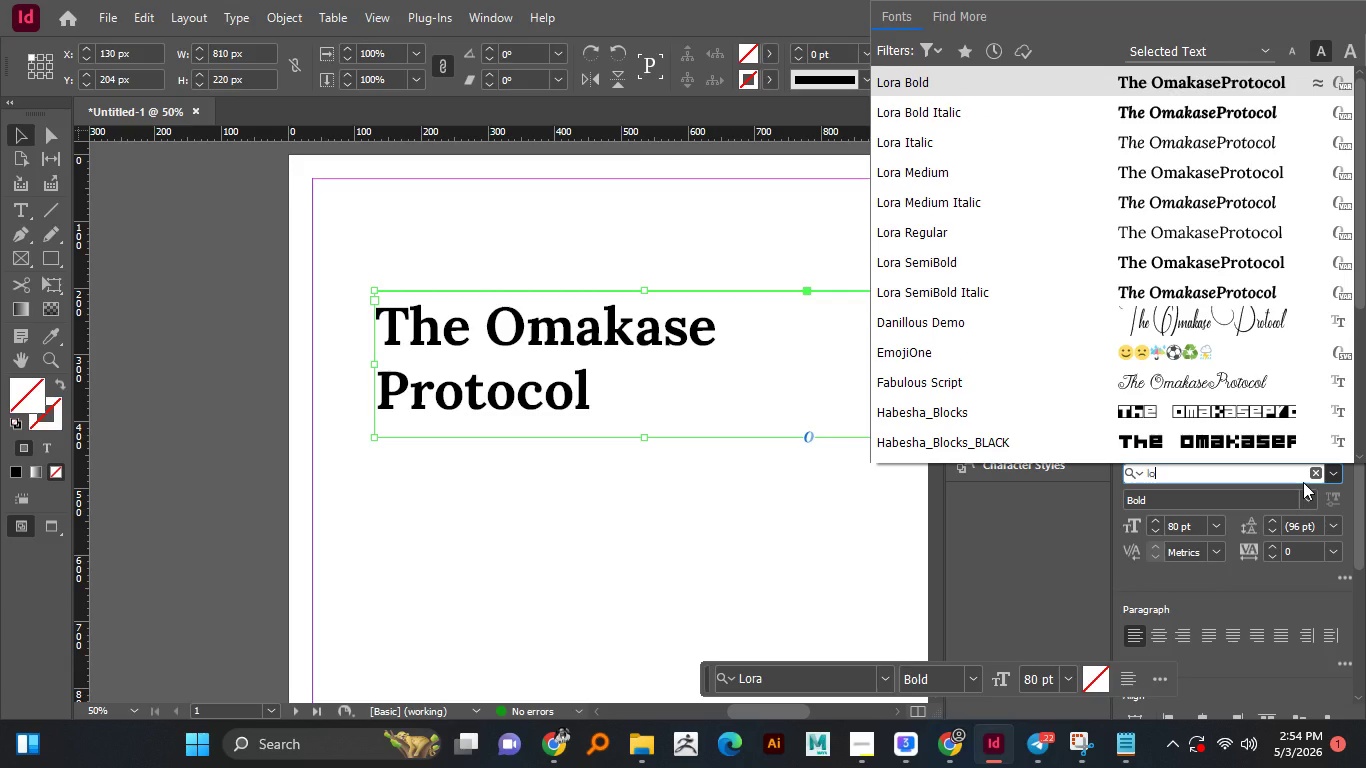 
key(Enter)
 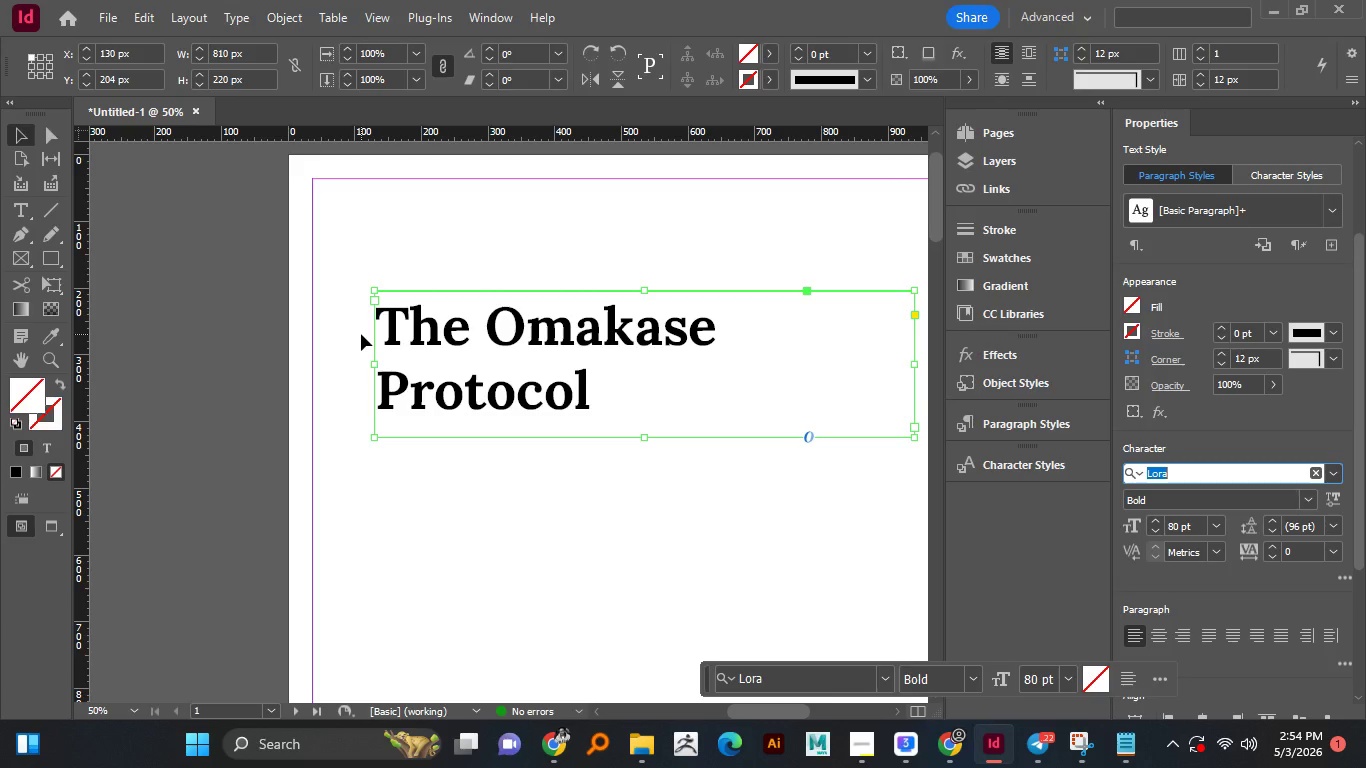 
wait(8.94)
 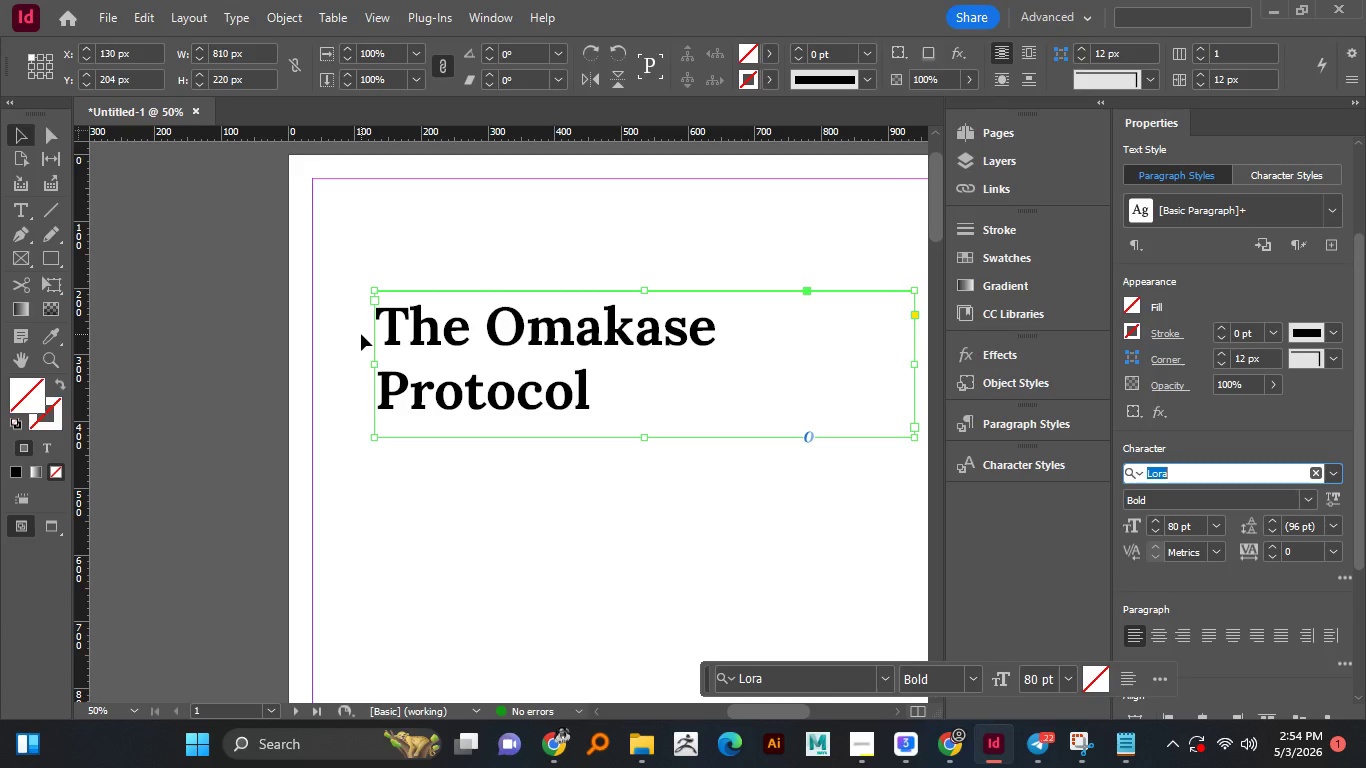 
left_click([1160, 632])
 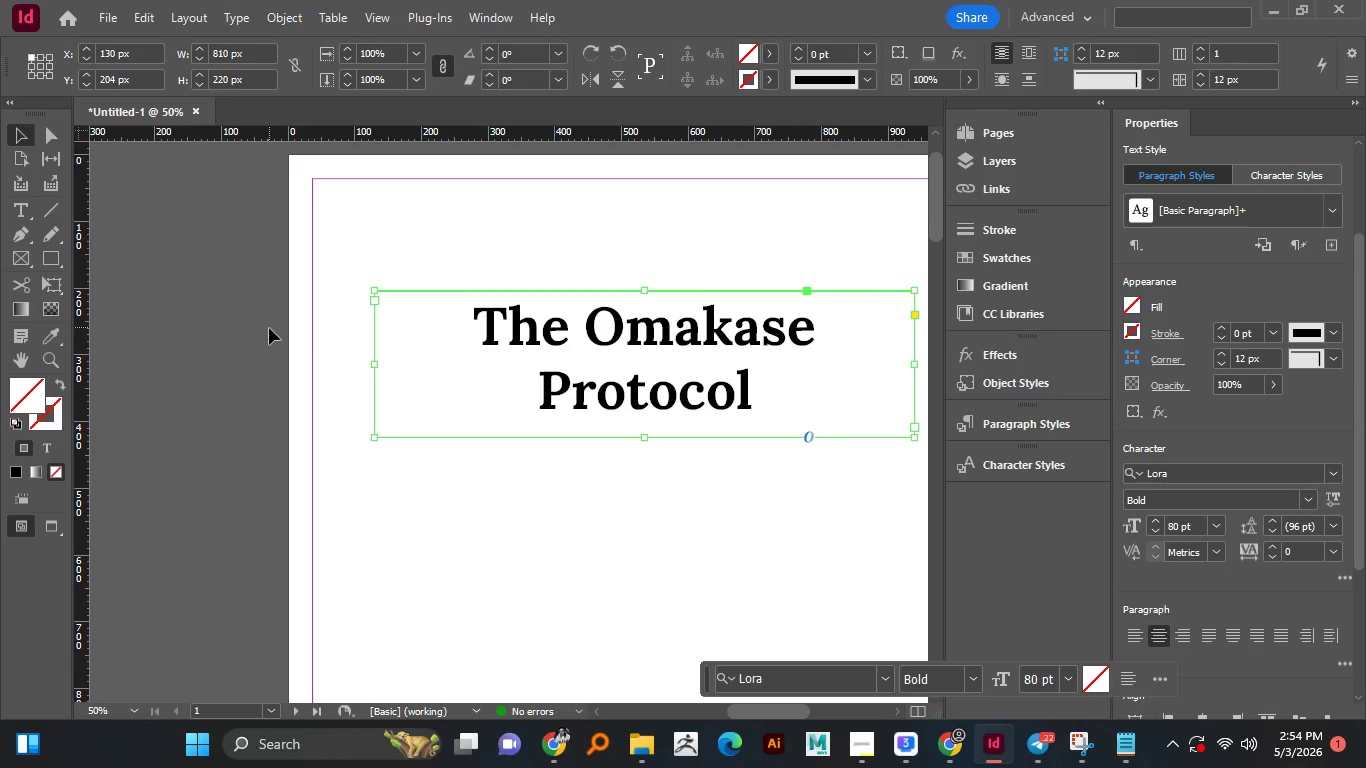 
double_click([269, 328])
 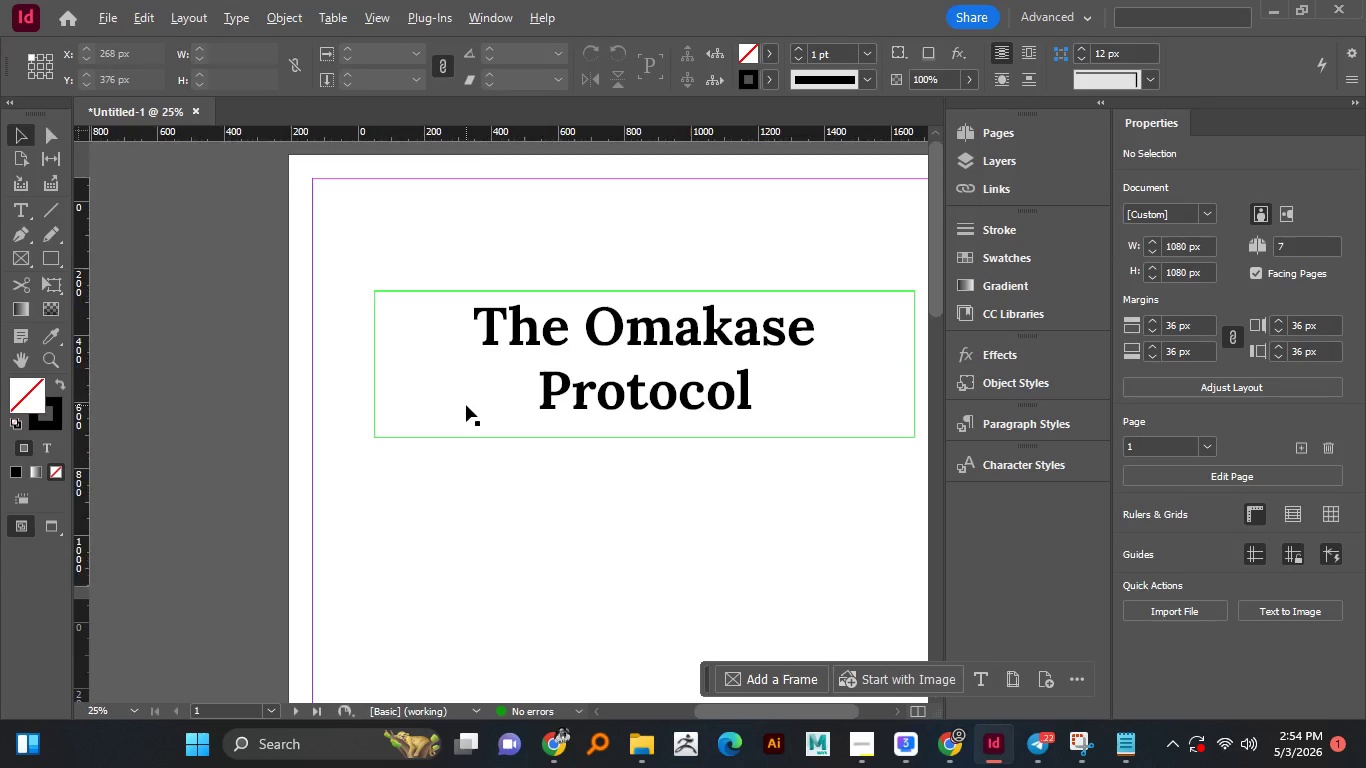 
hold_key(key=AltLeft, duration=1.52)
scroll: coordinate [466, 405], scroll_direction: none, amount: 0.0
 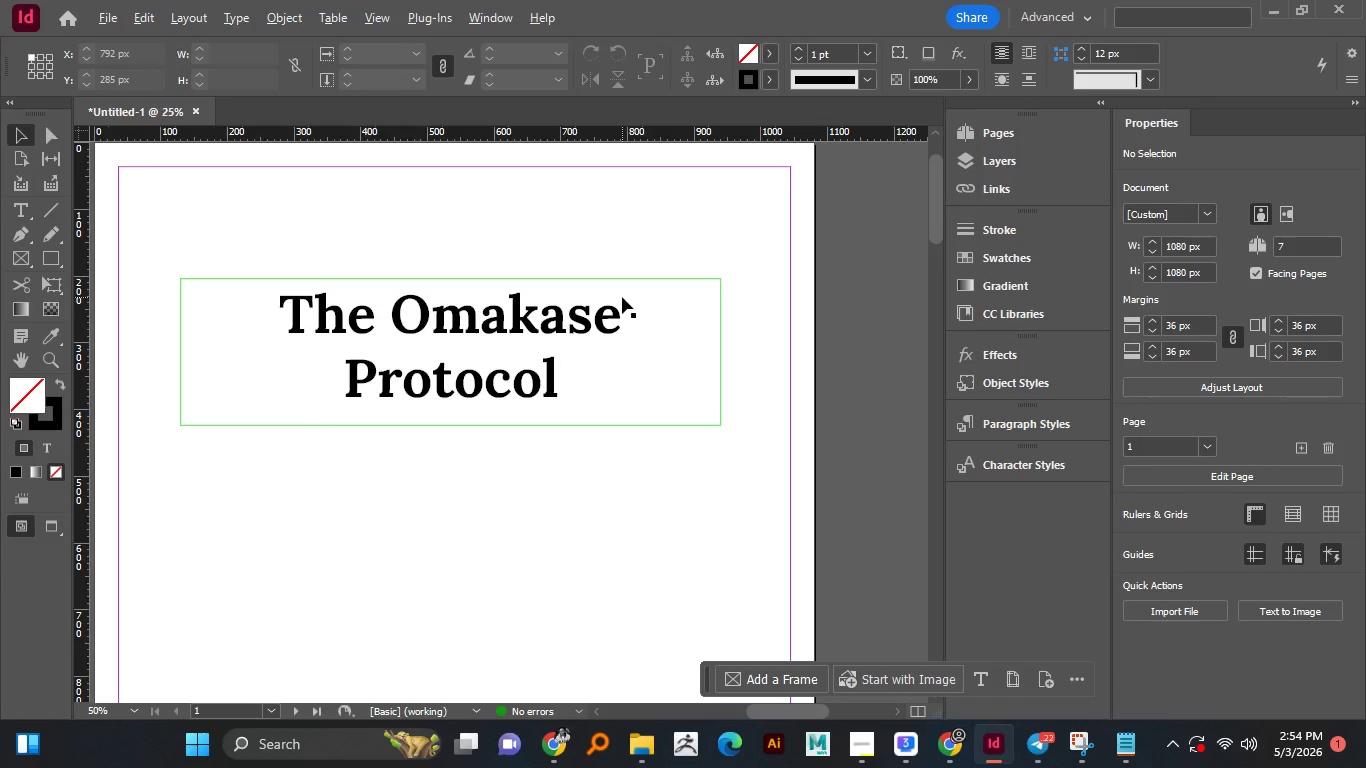 
hold_key(key=AltLeft, duration=1.5)
scroll: coordinate [622, 297], scroll_direction: none, amount: 0.0
 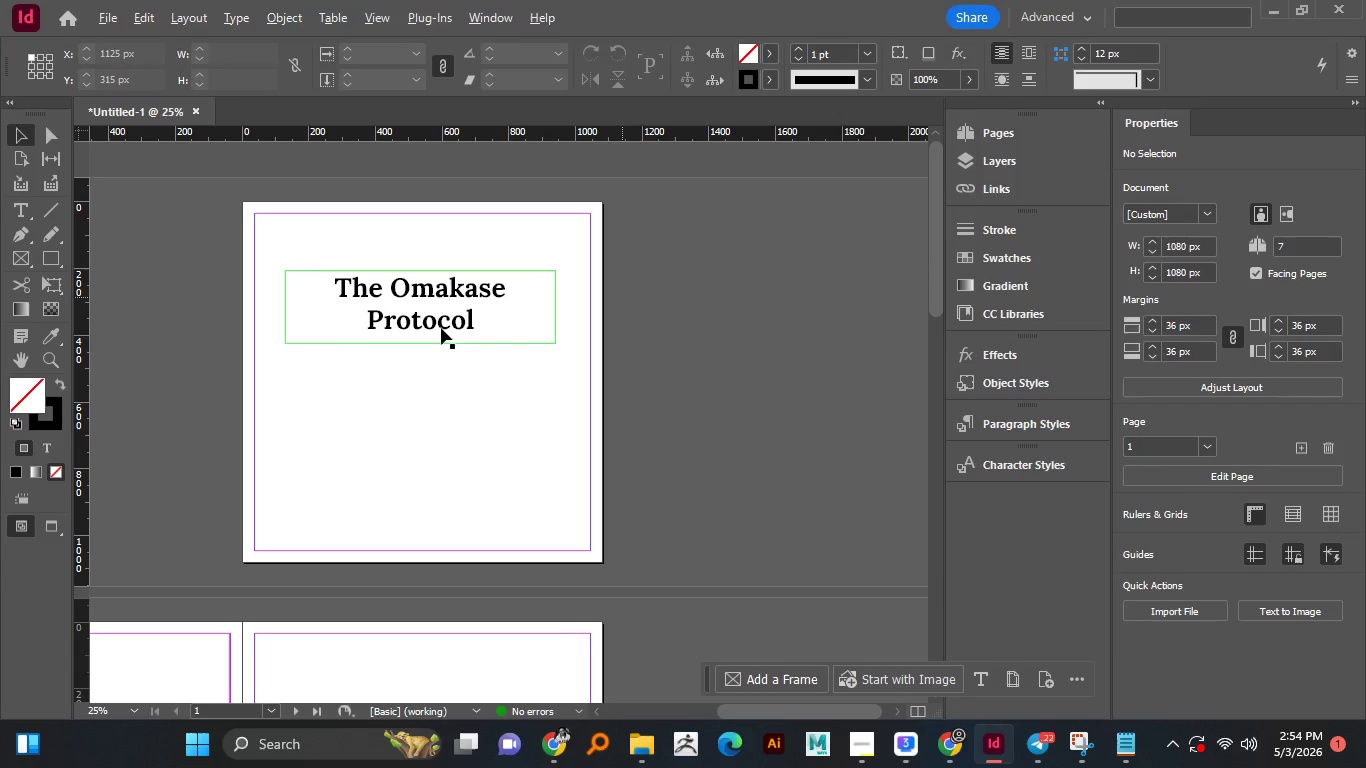 
hold_key(key=AltLeft, duration=0.53)
scroll: coordinate [350, 282], scroll_direction: none, amount: 0.0
 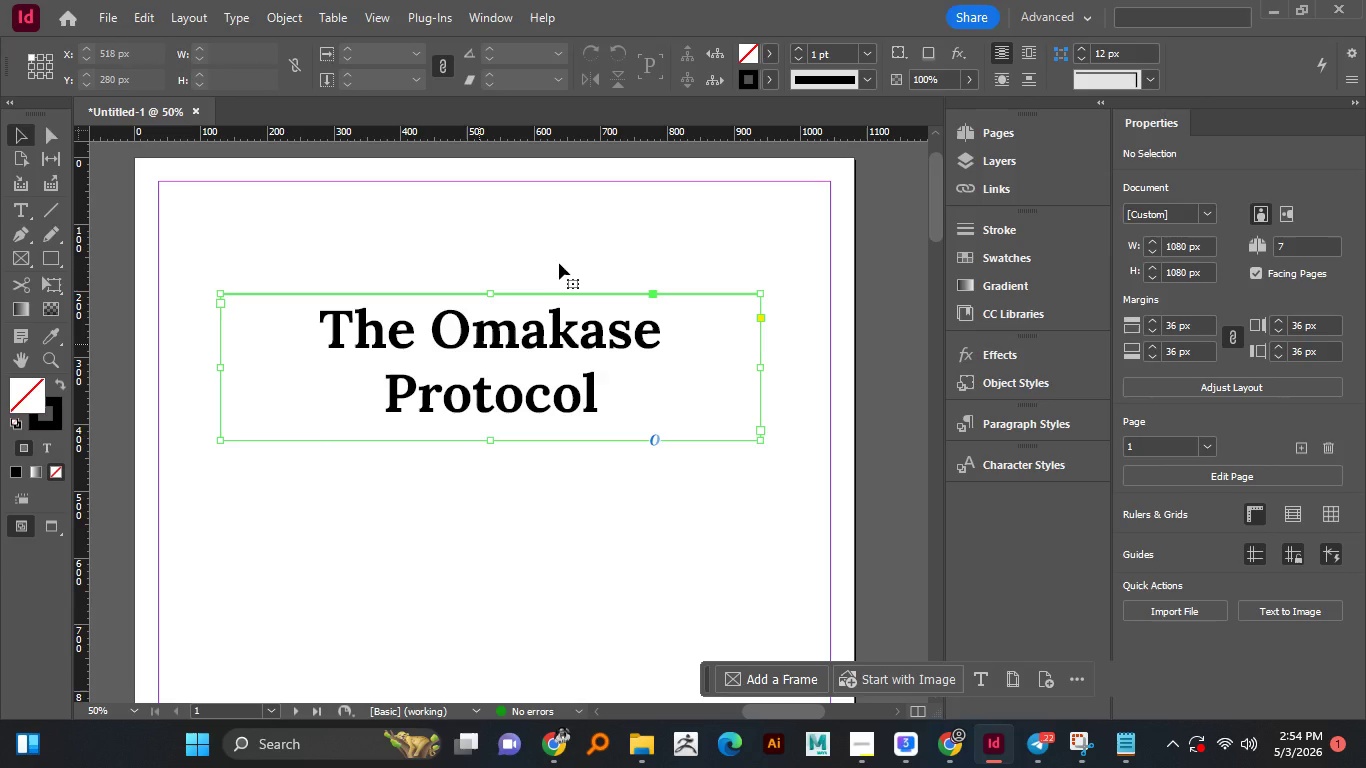 
left_click([479, 344])
 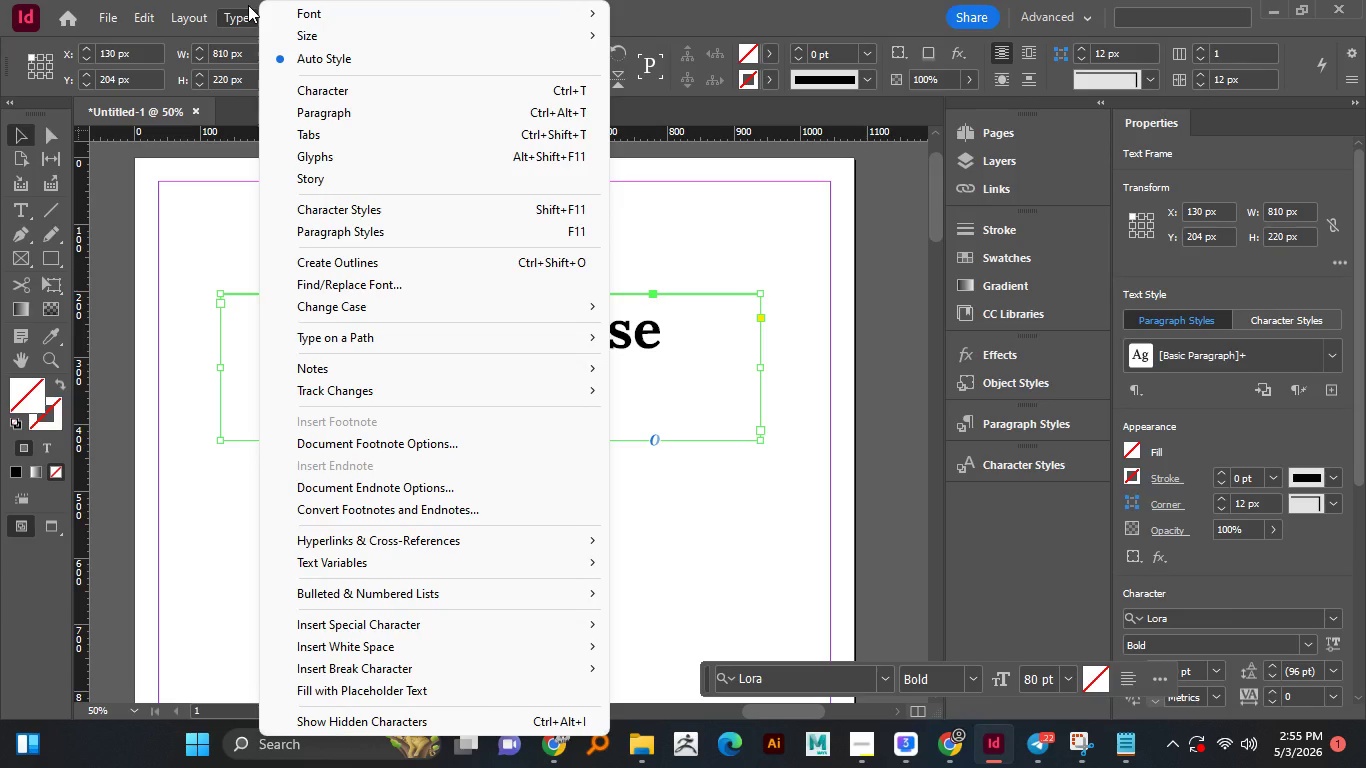 
wait(23.92)
 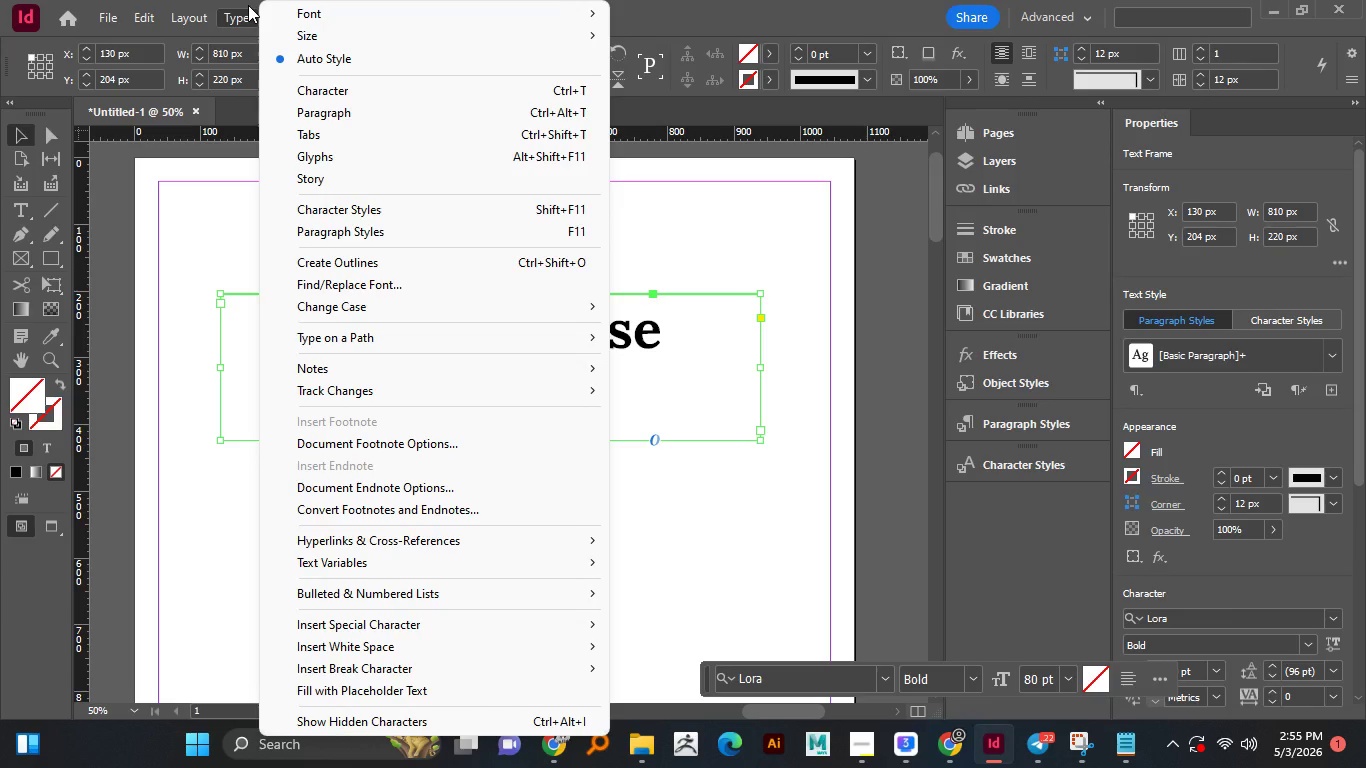 
left_click([278, 11])
 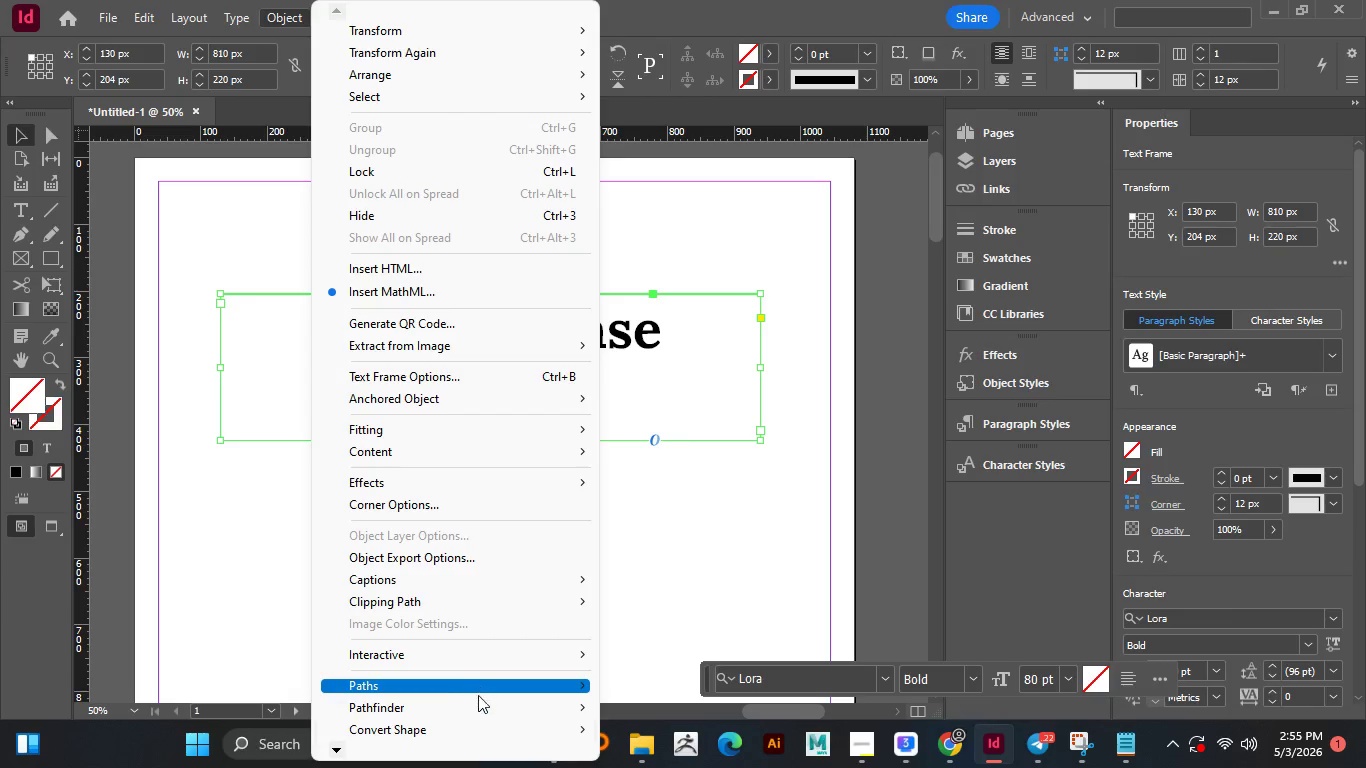 
left_click([480, 708])
 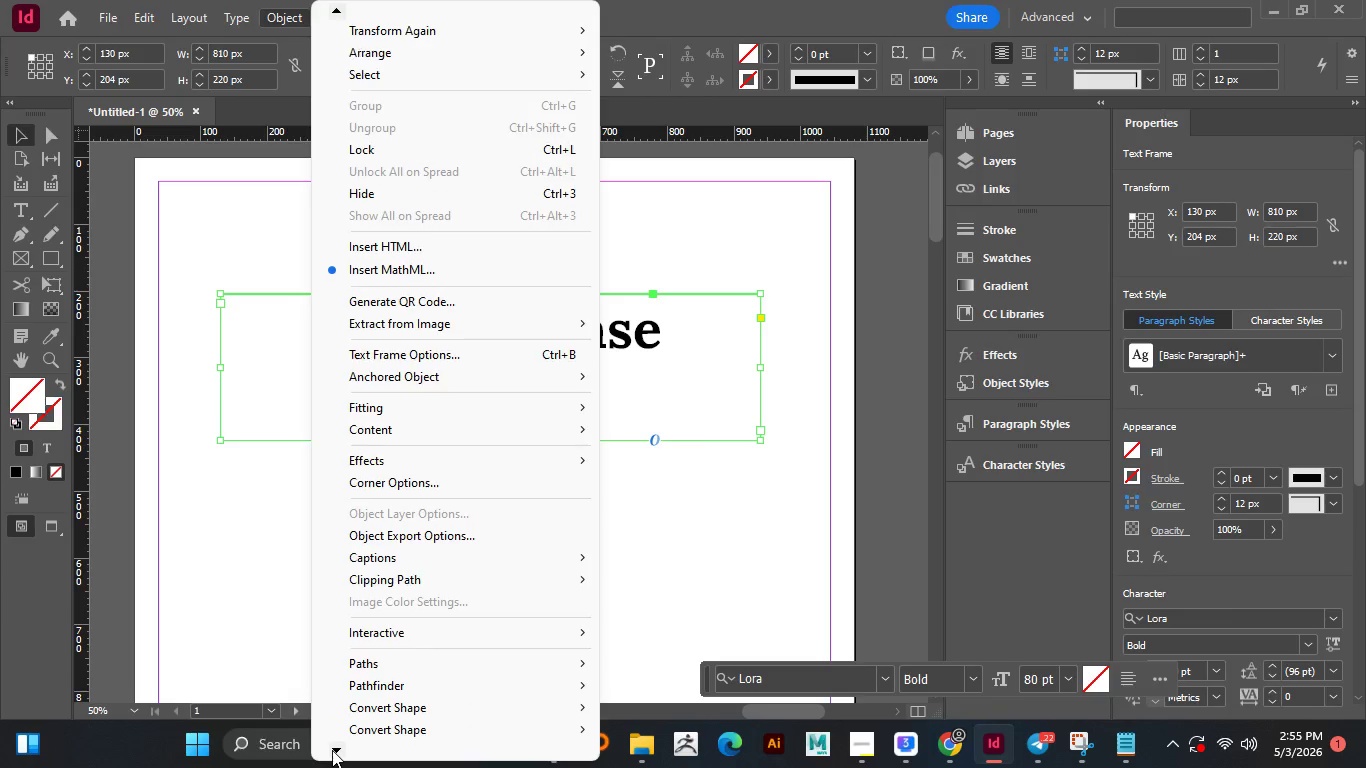 
double_click([332, 750])
 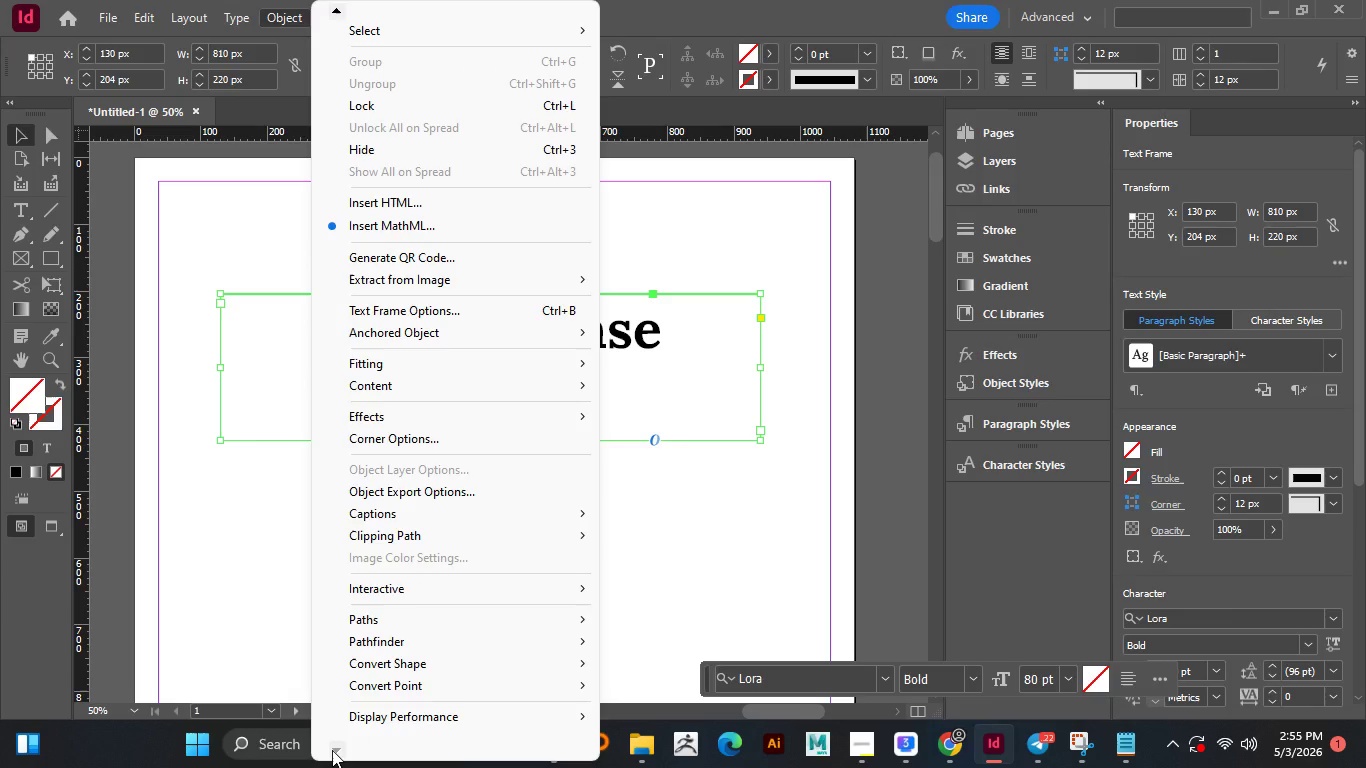 
triple_click([332, 750])
 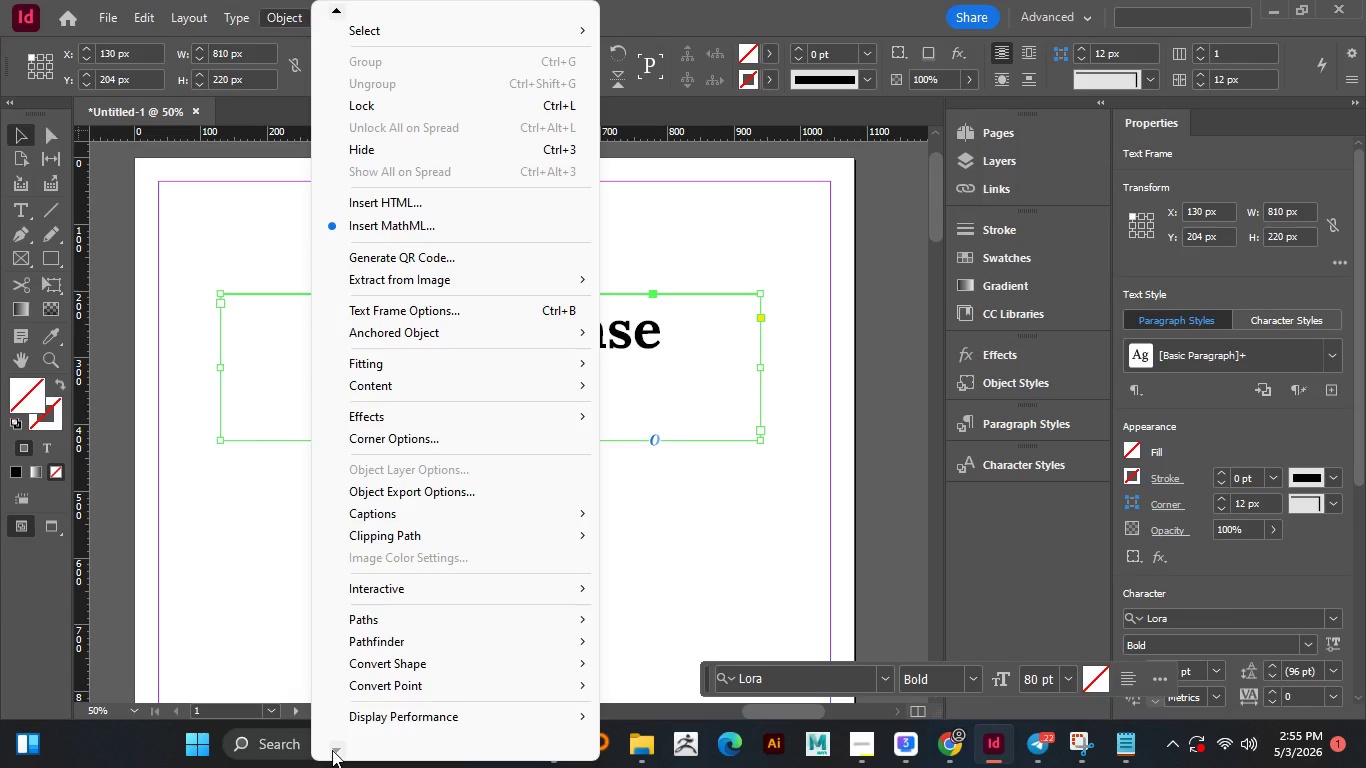 
triple_click([332, 750])
 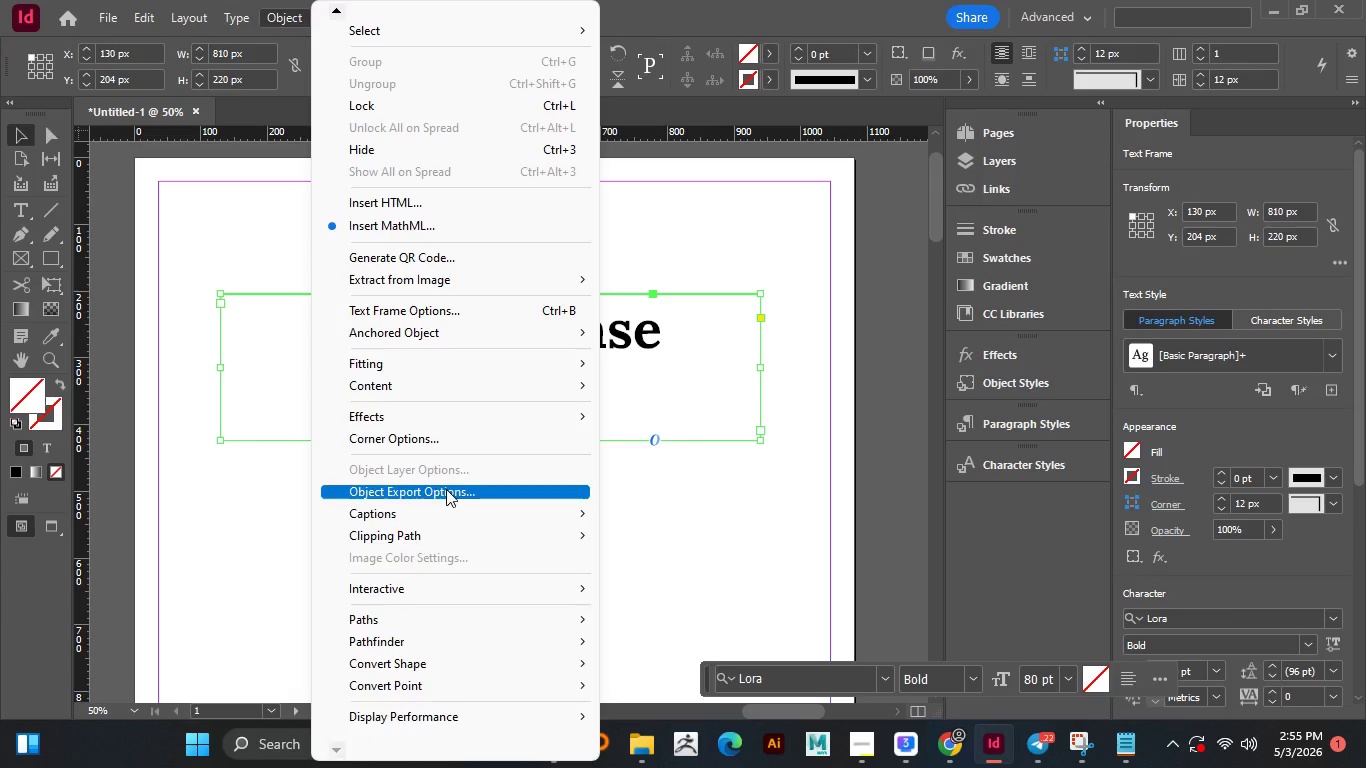 
triple_click([332, 750])
 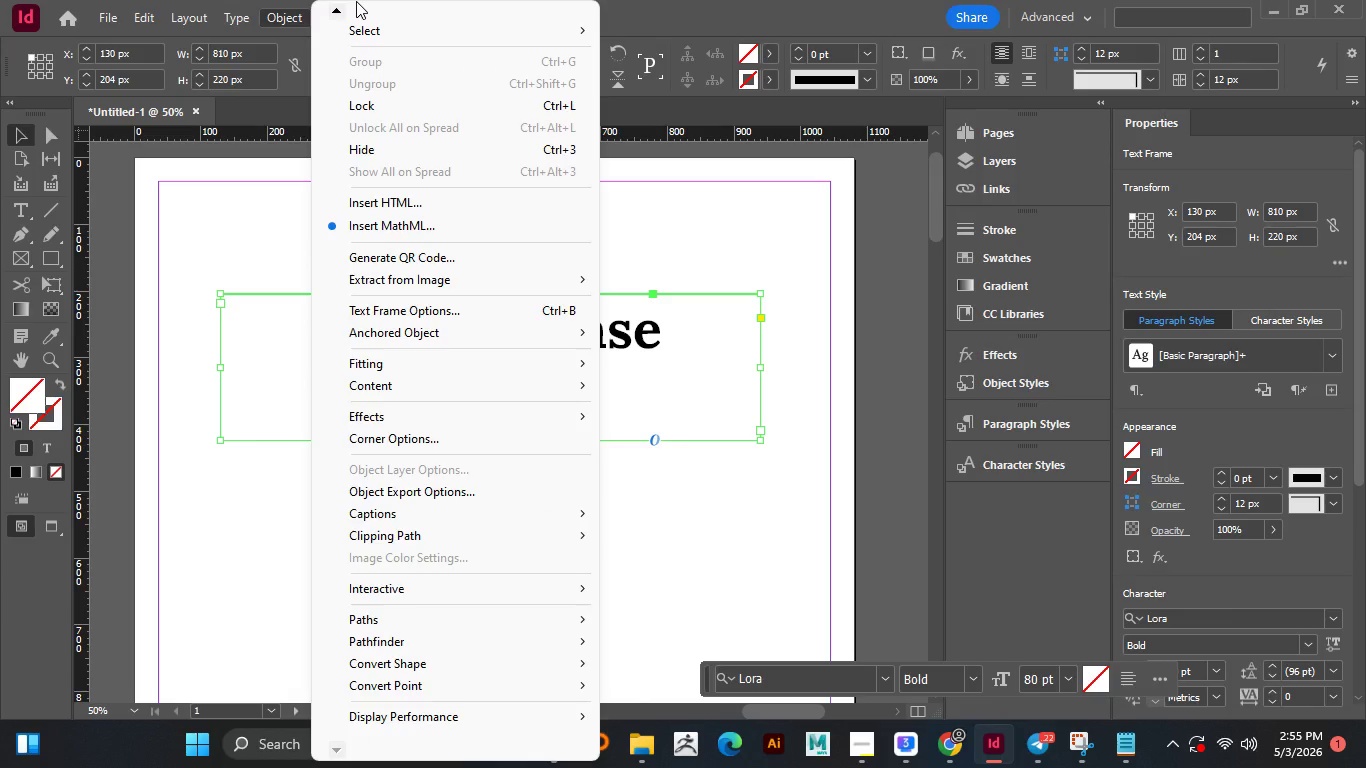 
double_click([356, 1])
 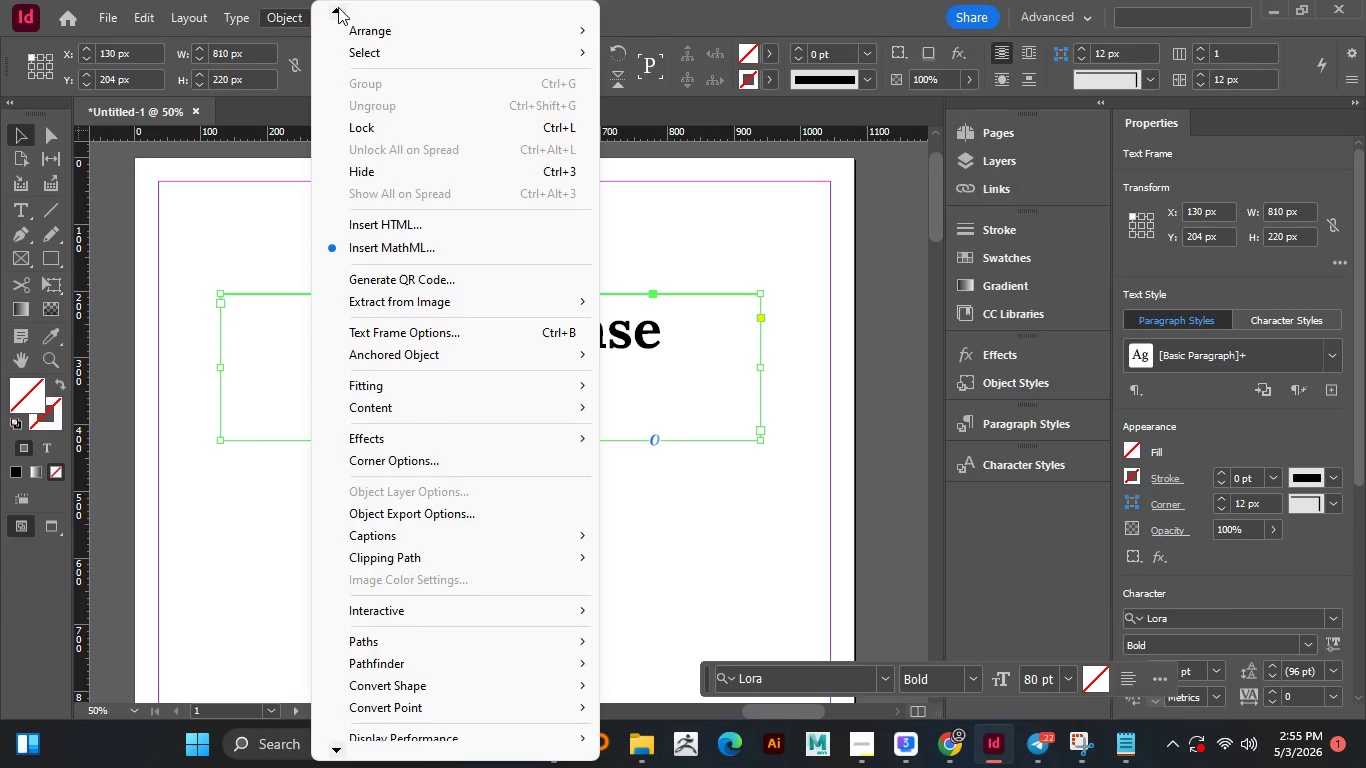 
triple_click([356, 1])
 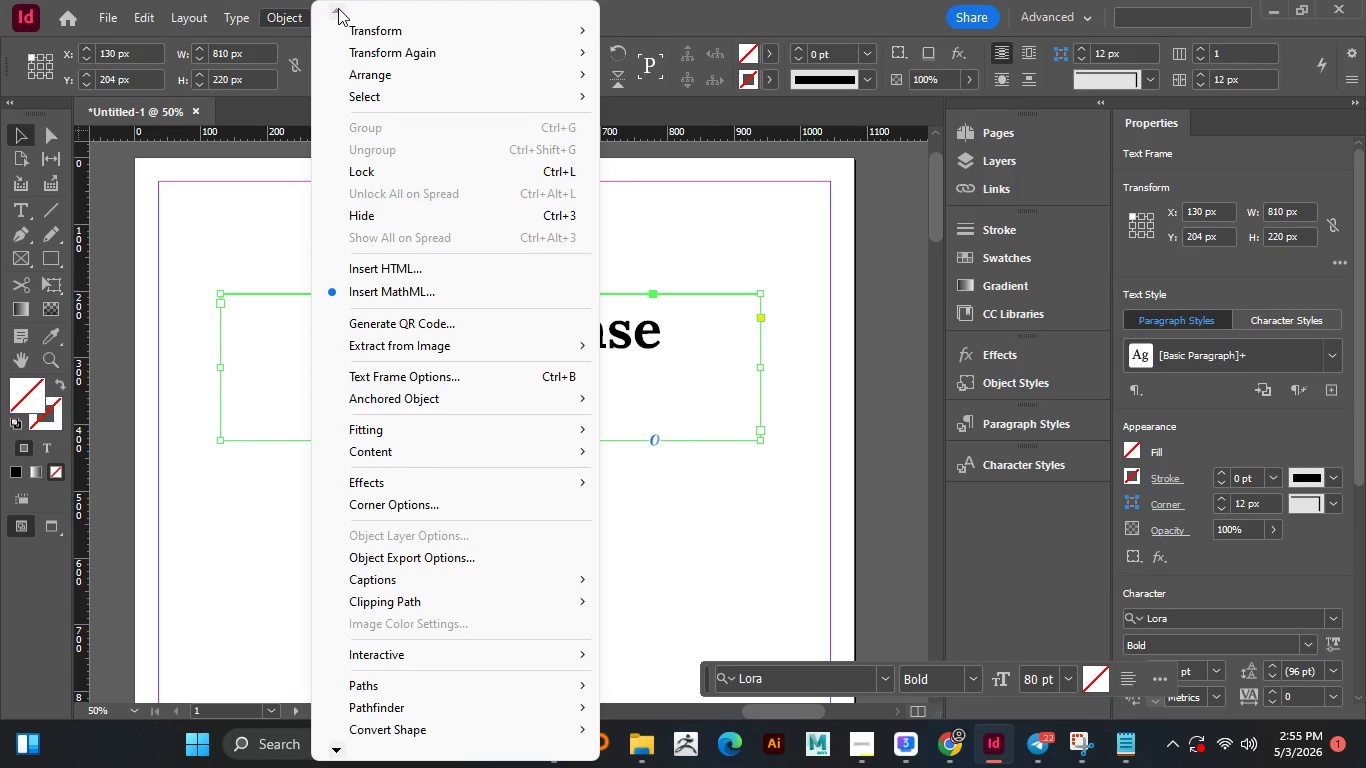 
left_click([338, 7])
 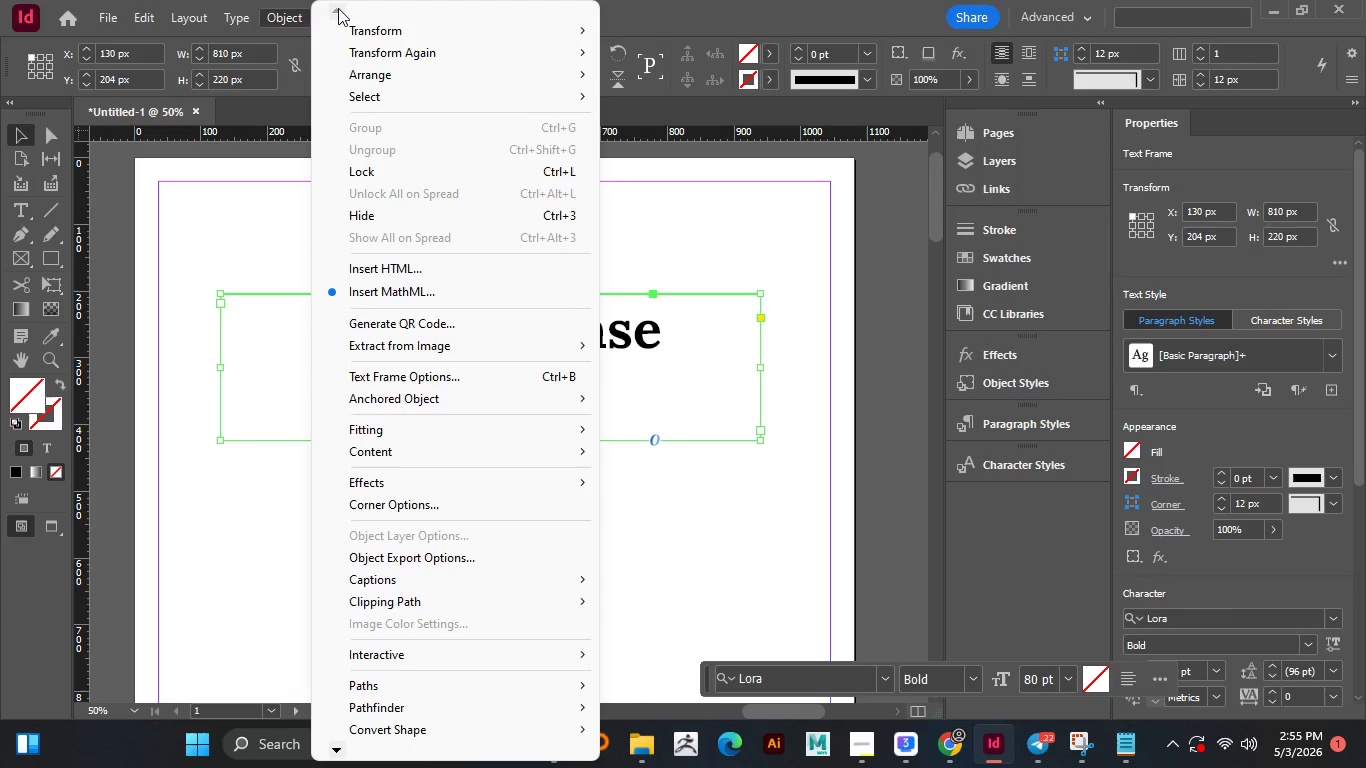 
triple_click([338, 8])
 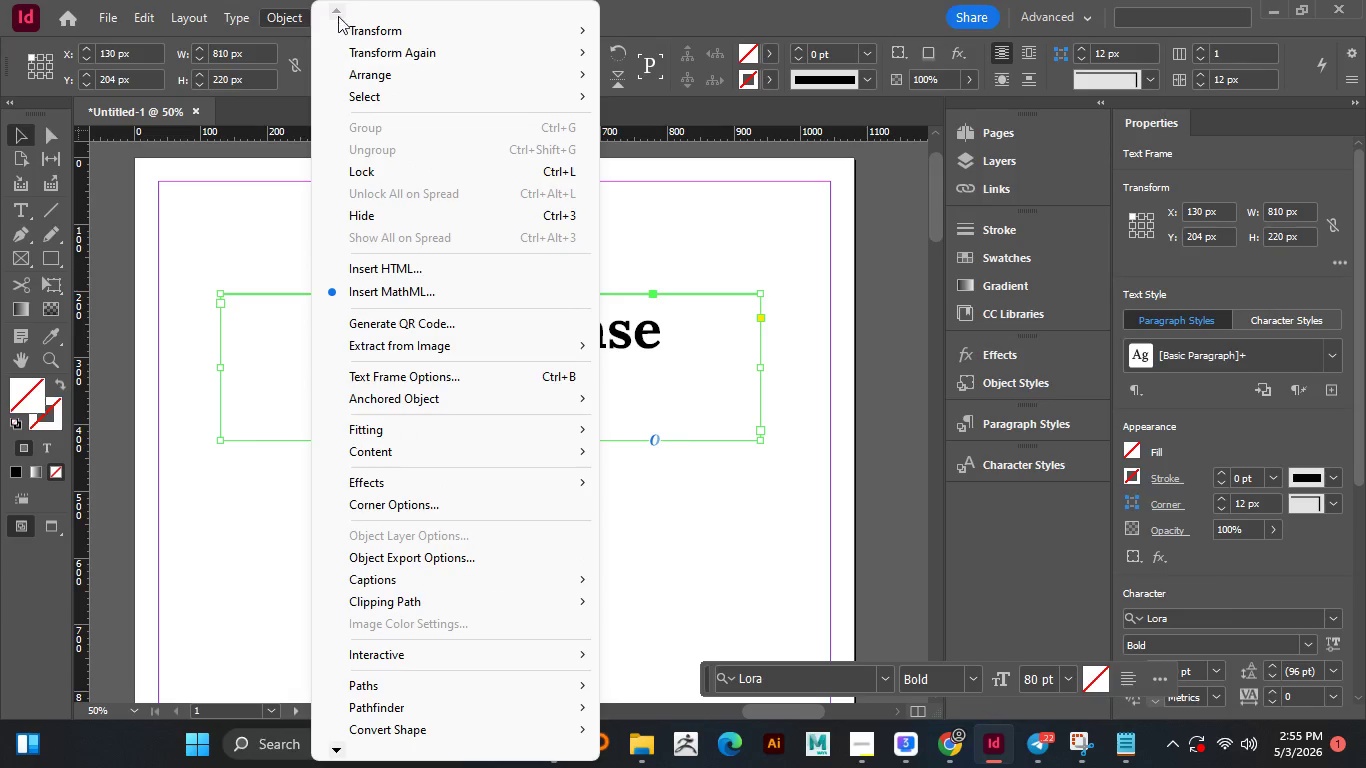 
left_click([338, 8])
 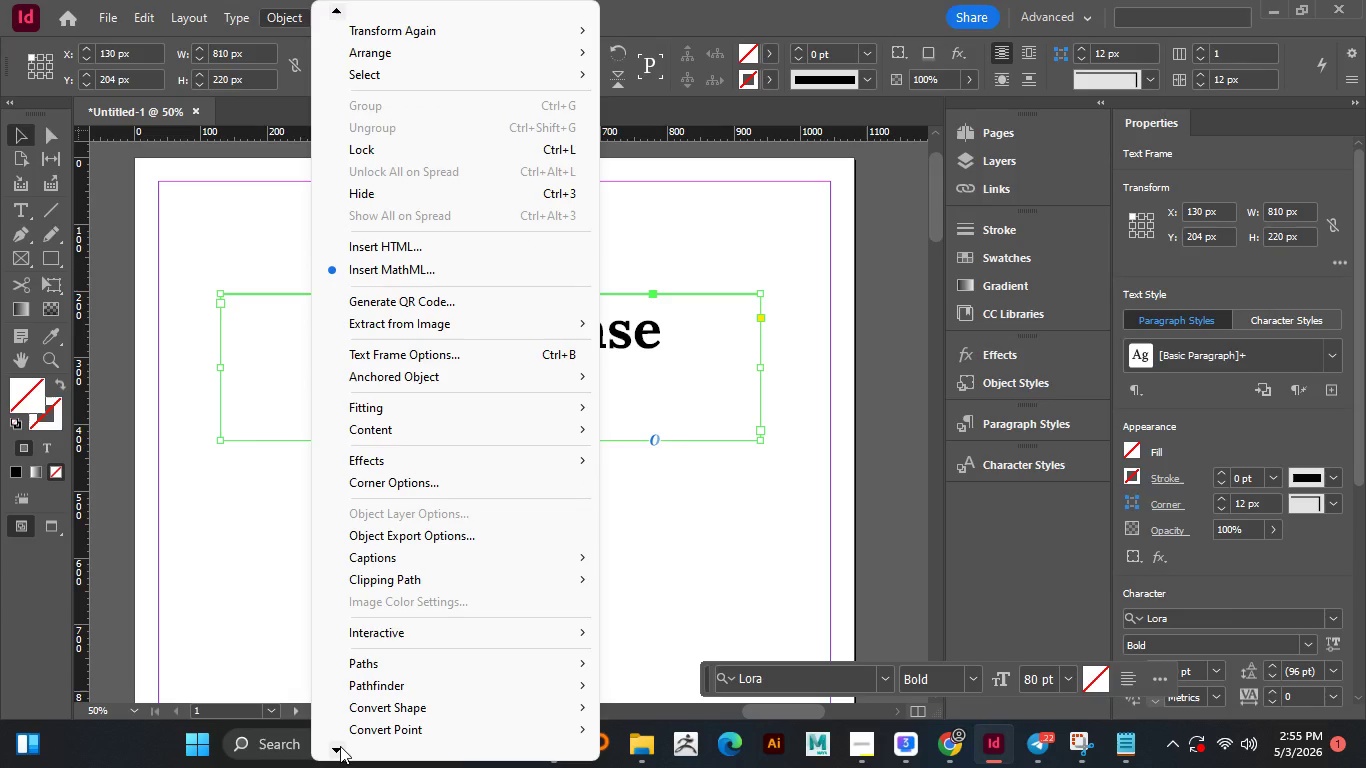 
left_click([340, 746])
 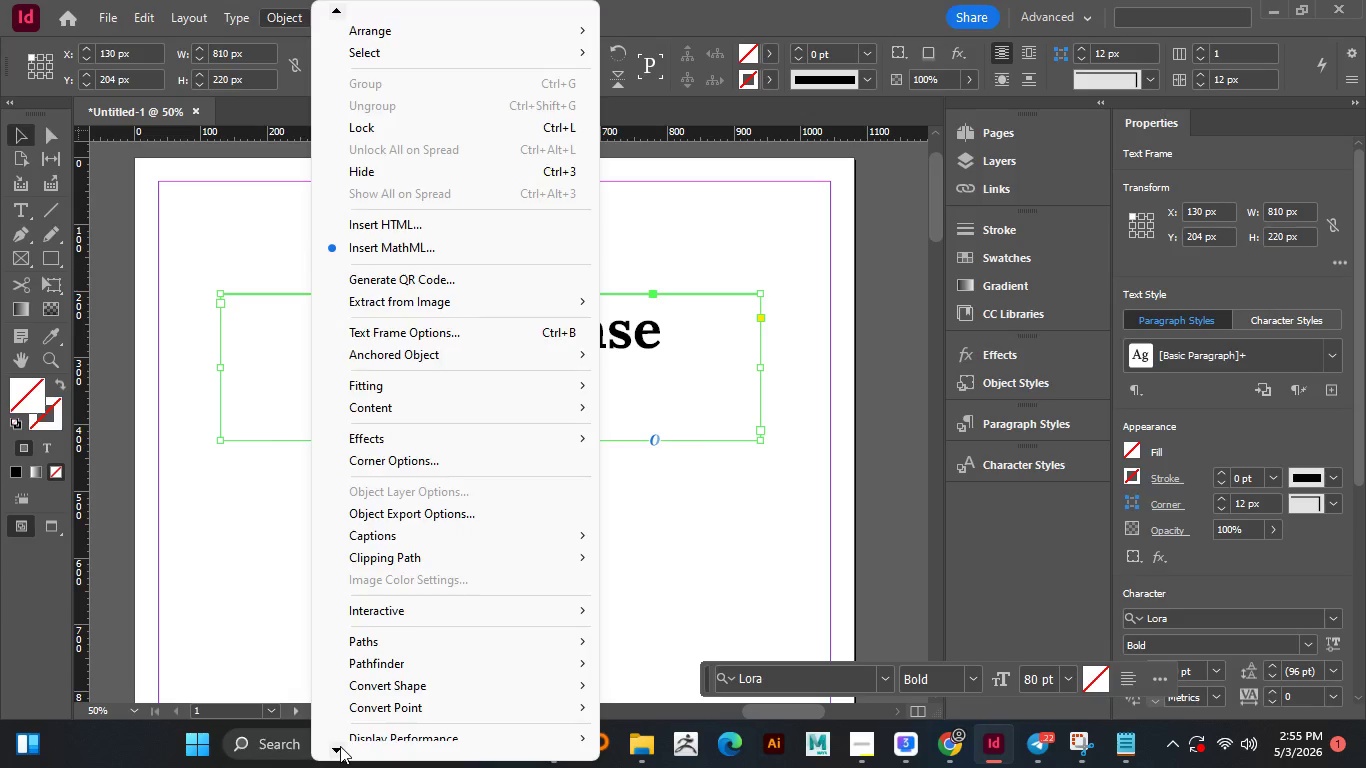 
left_click([340, 746])
 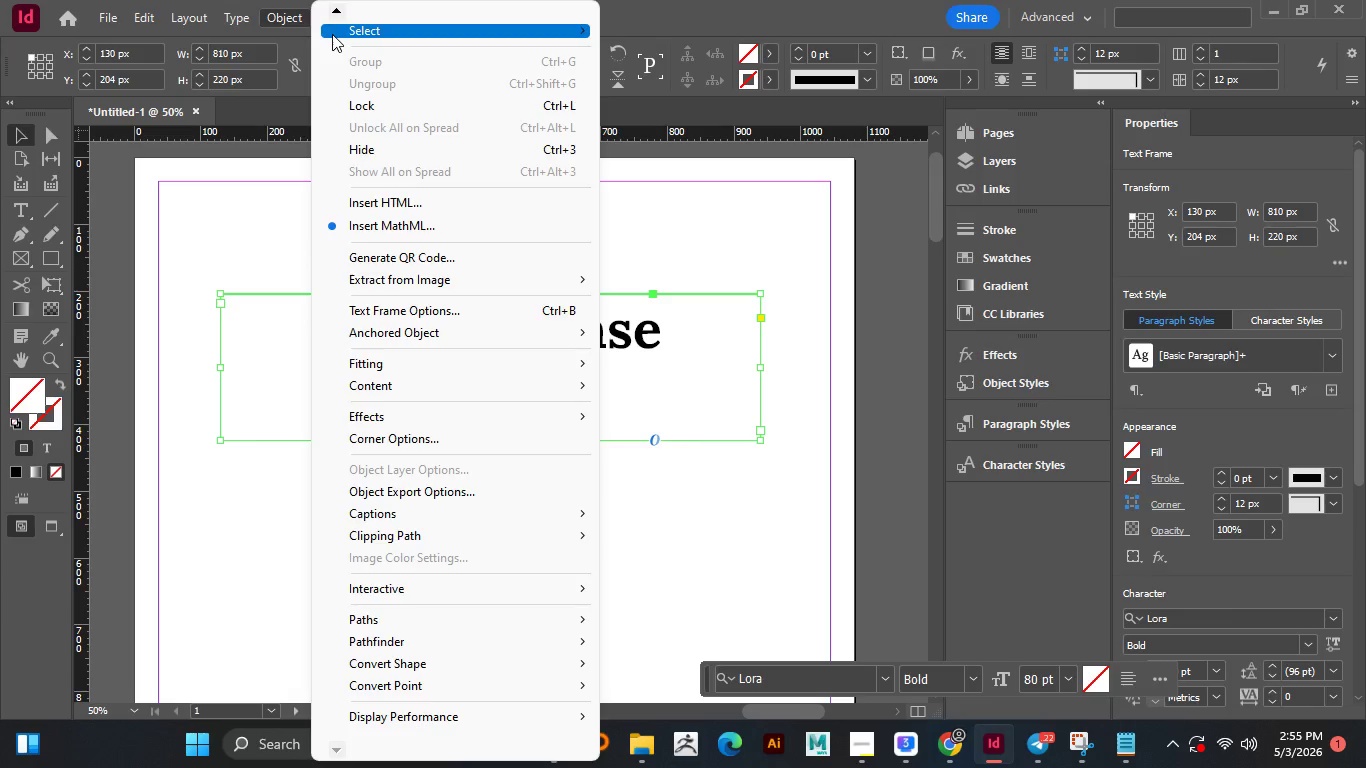 
double_click([340, 746])
 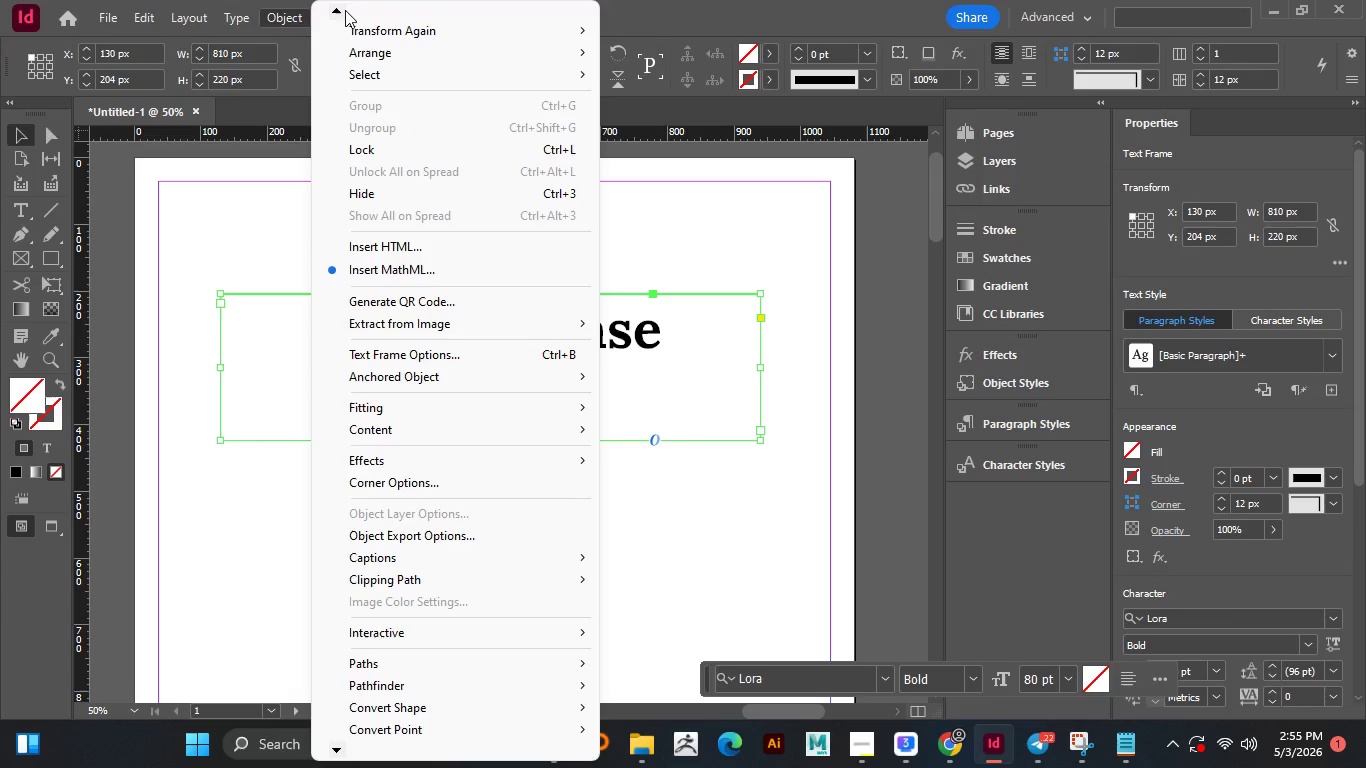 
double_click([345, 10])
 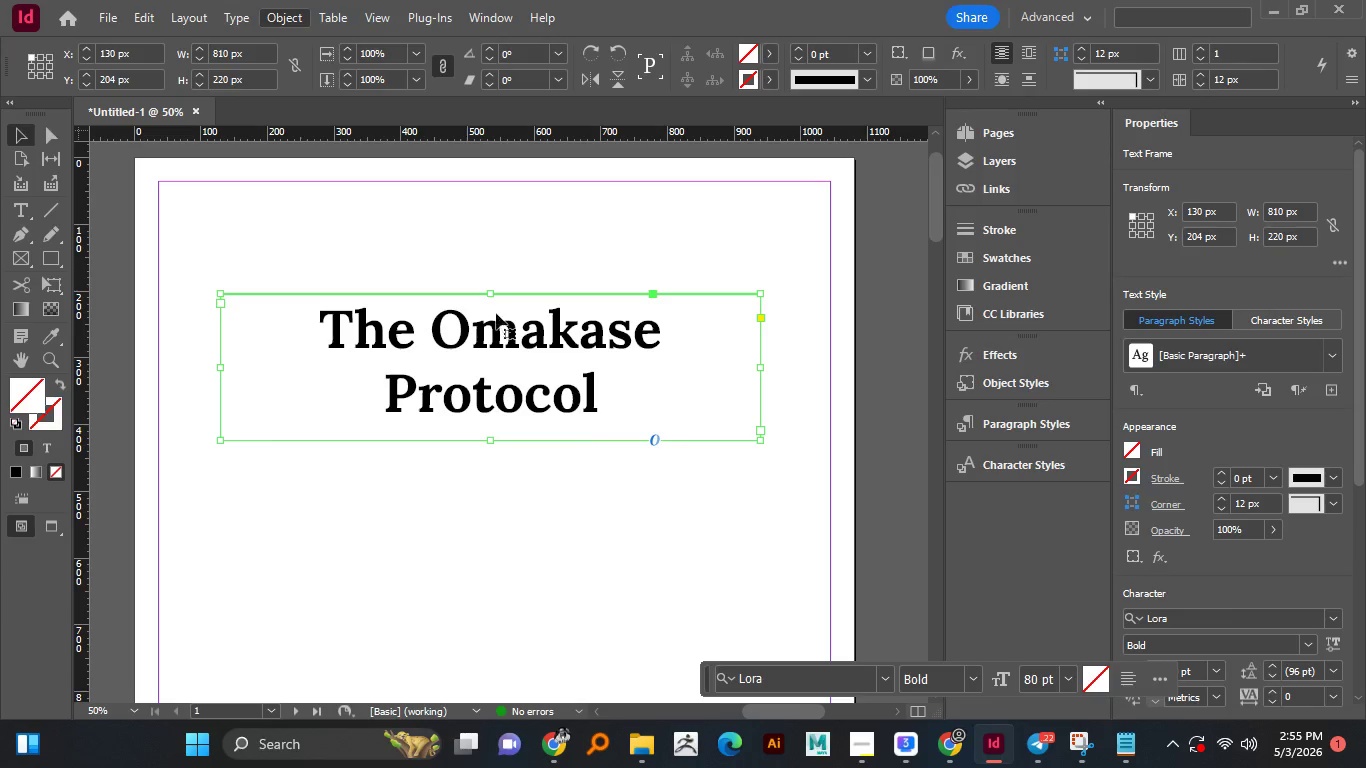 
left_click([638, 463])
 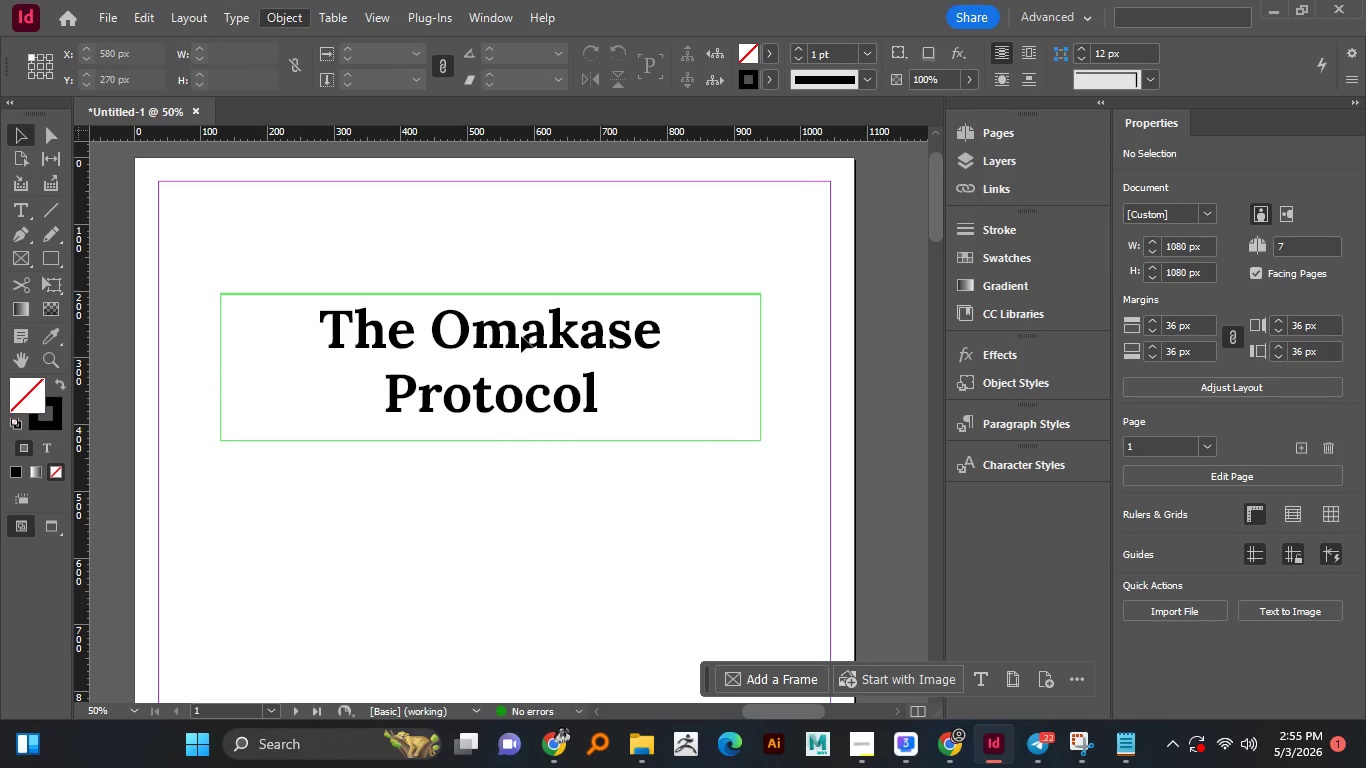 
hold_key(key=ShiftLeft, duration=0.67)
 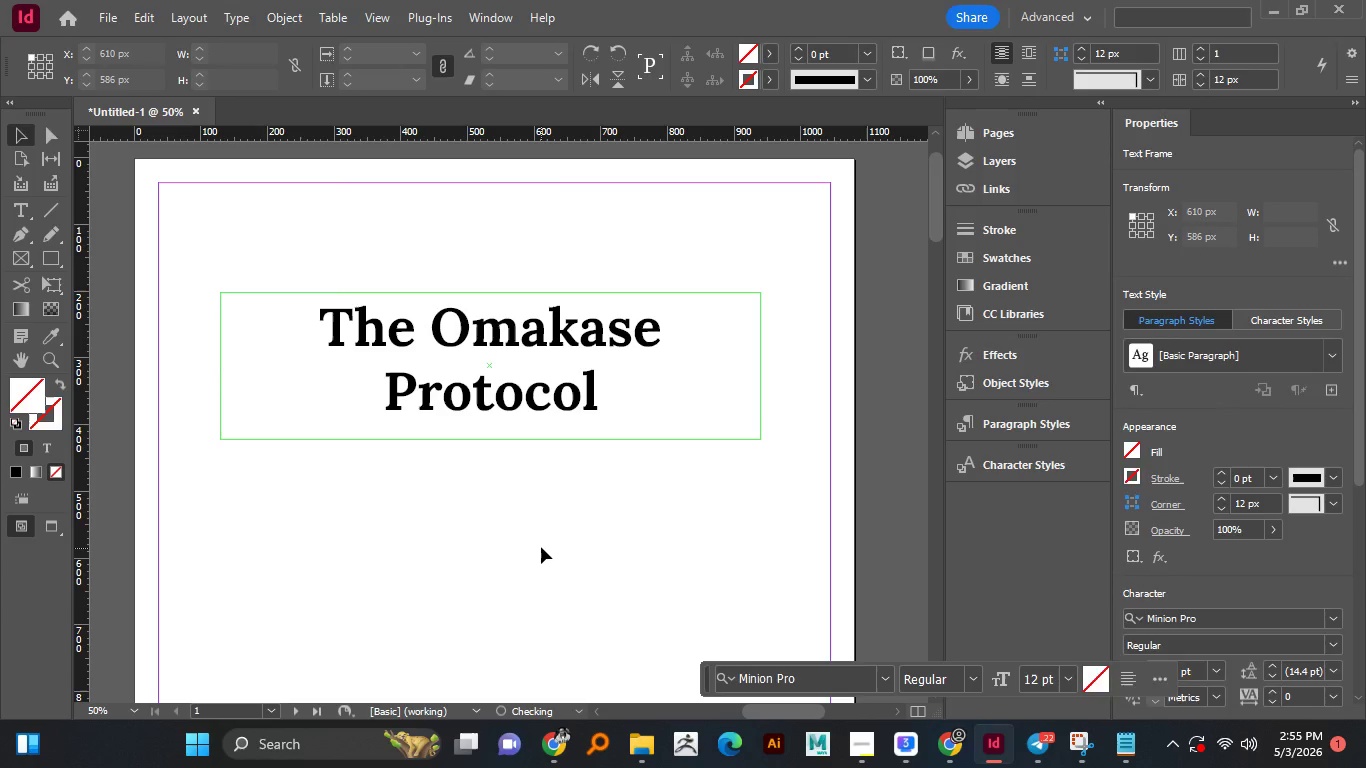 
left_click([541, 549])
 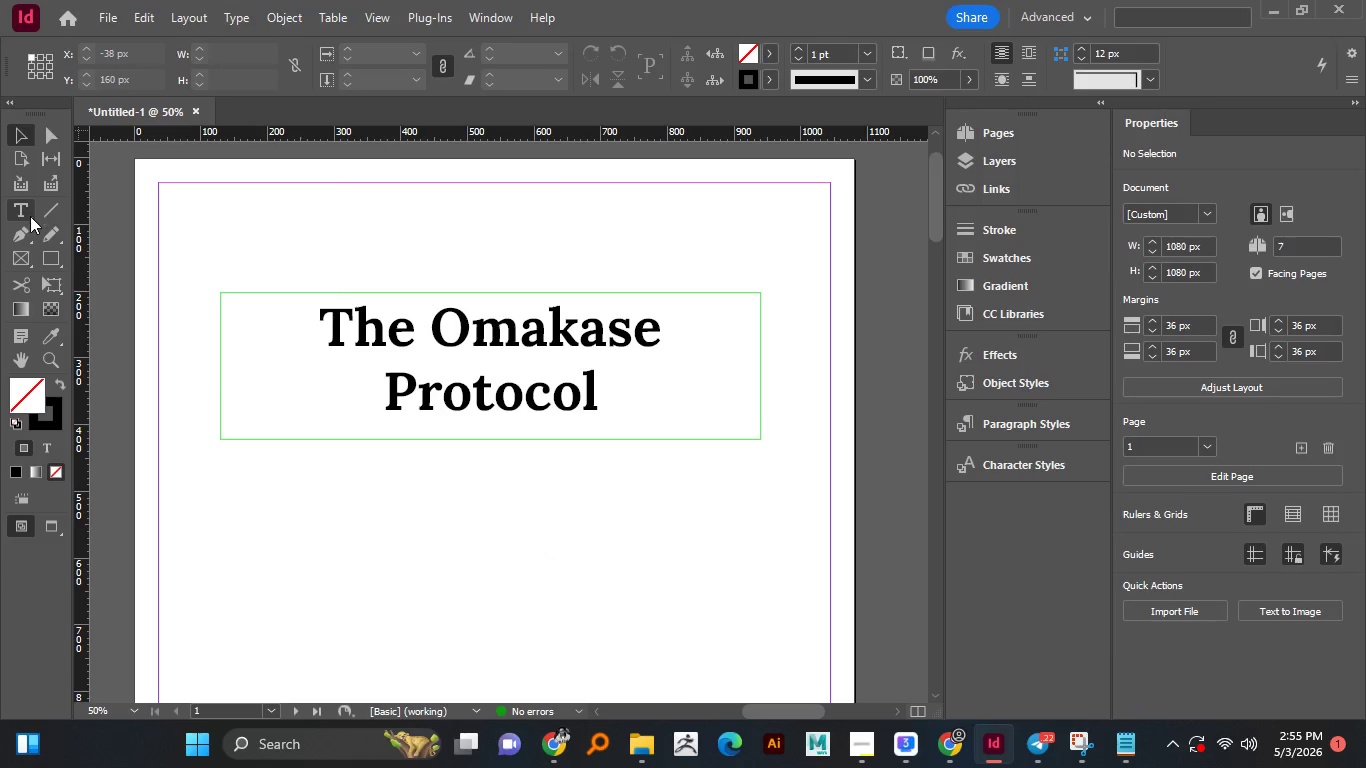 
left_click([30, 208])
 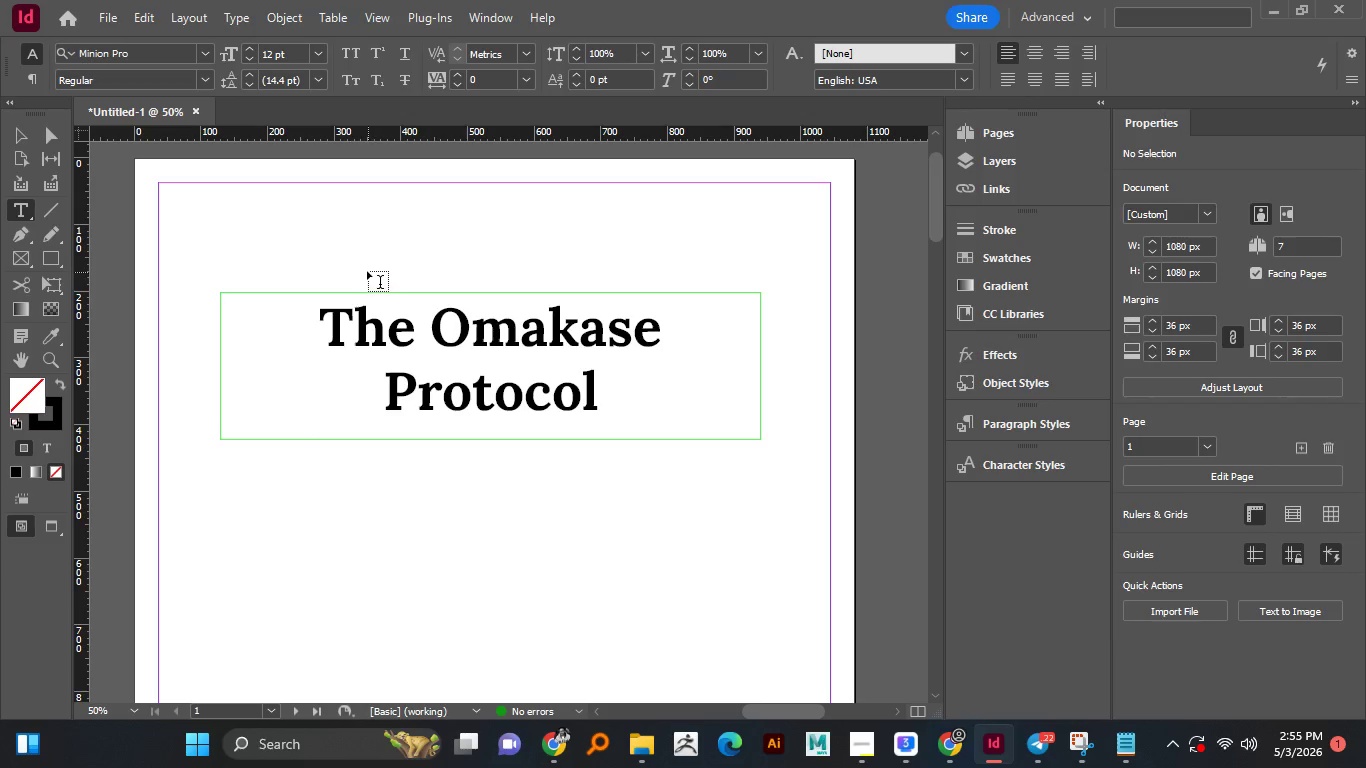 
wait(6.06)
 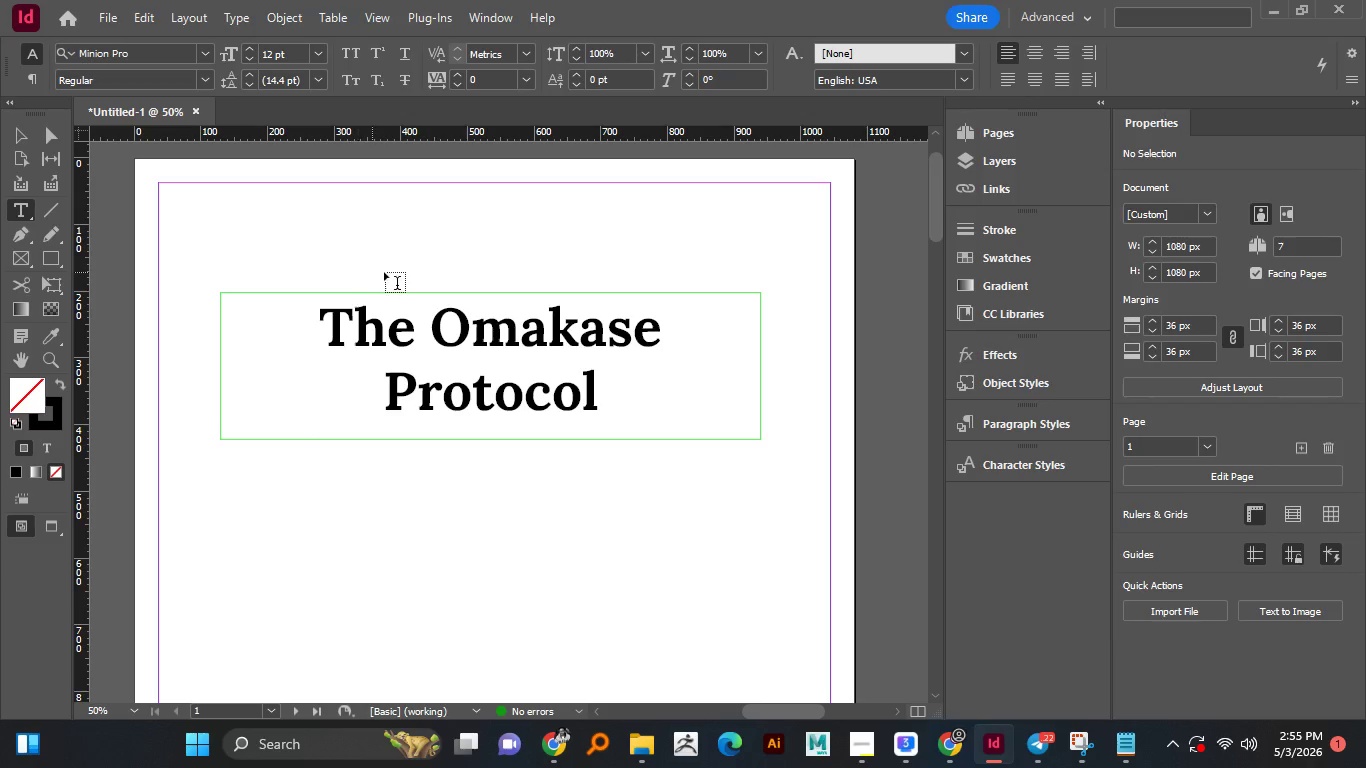 
left_click_drag(start_coordinate=[363, 266], to_coordinate=[652, 287])
 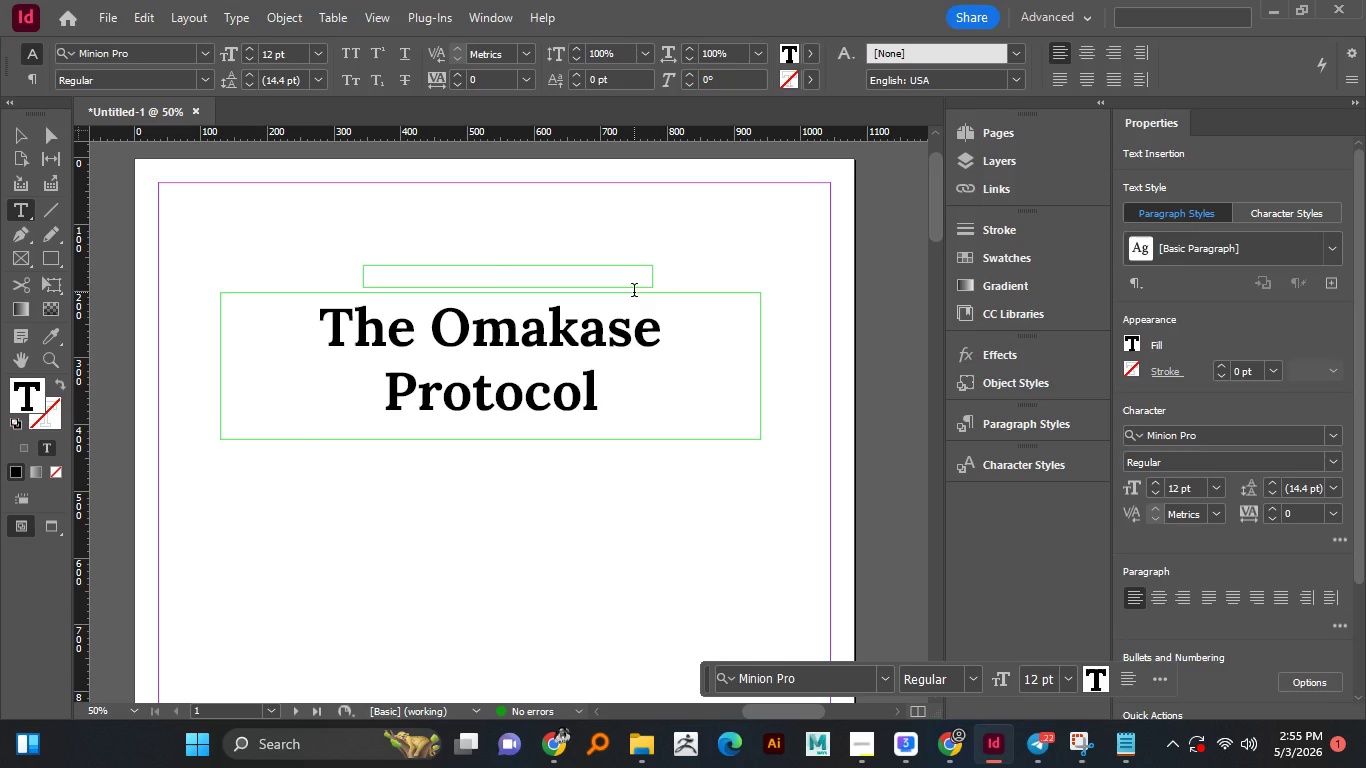 
type(ETIQUE )
 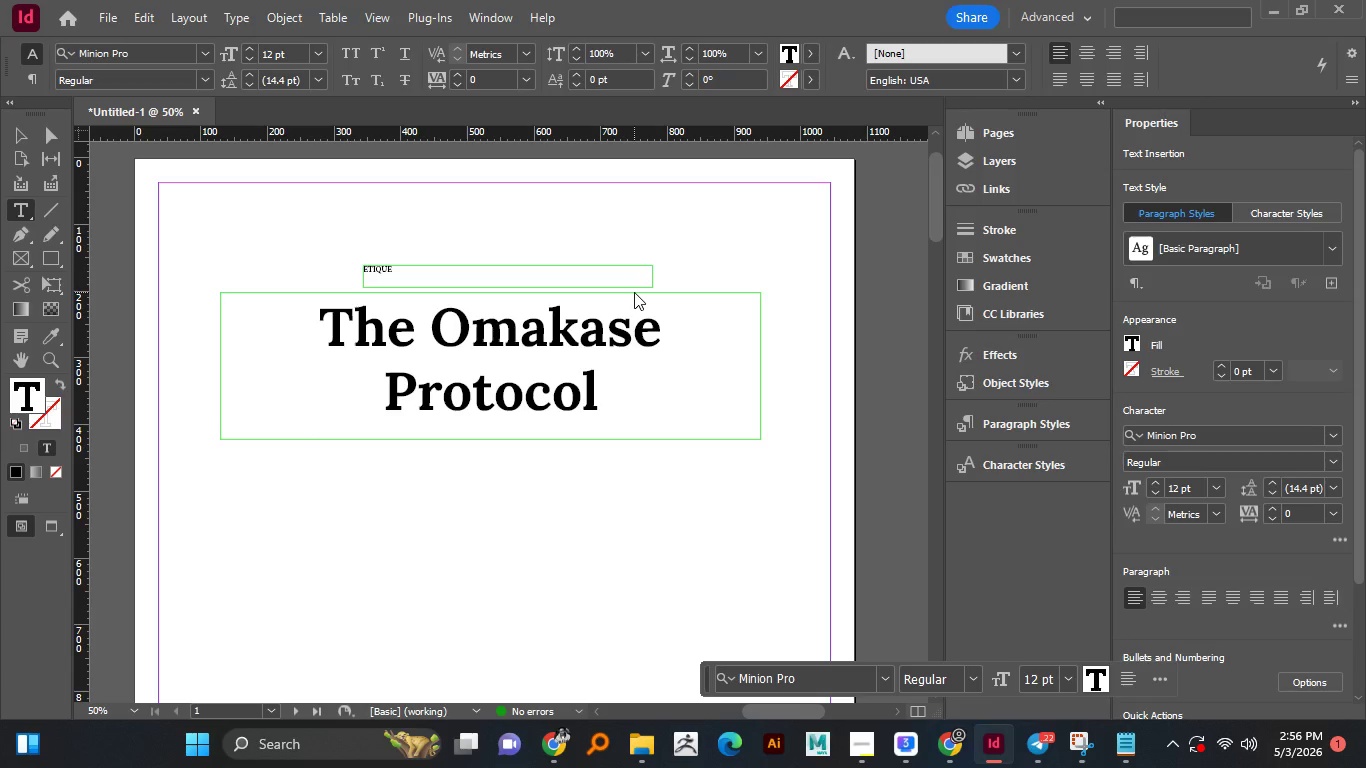 
key(Backspace)
type(TTE & )
 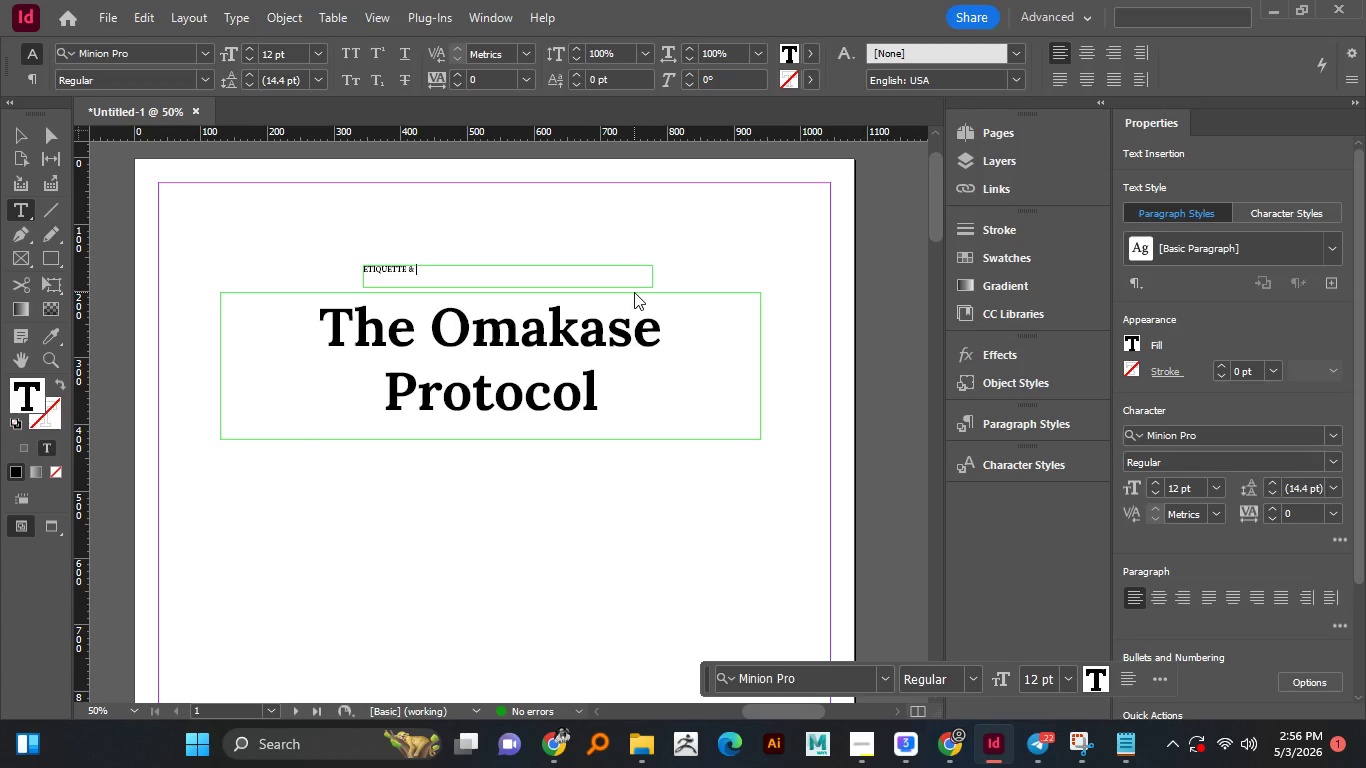 
type(Tradition)
 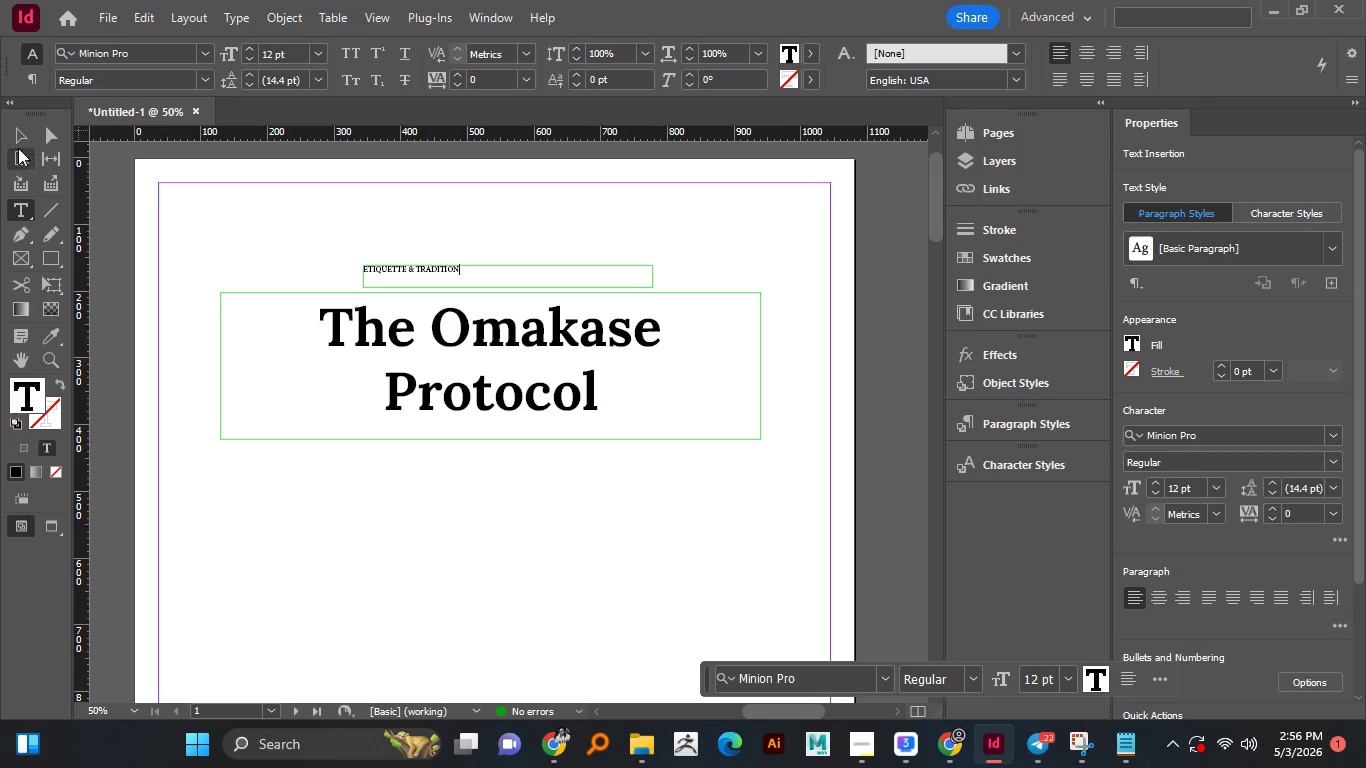 
left_click([18, 143])
 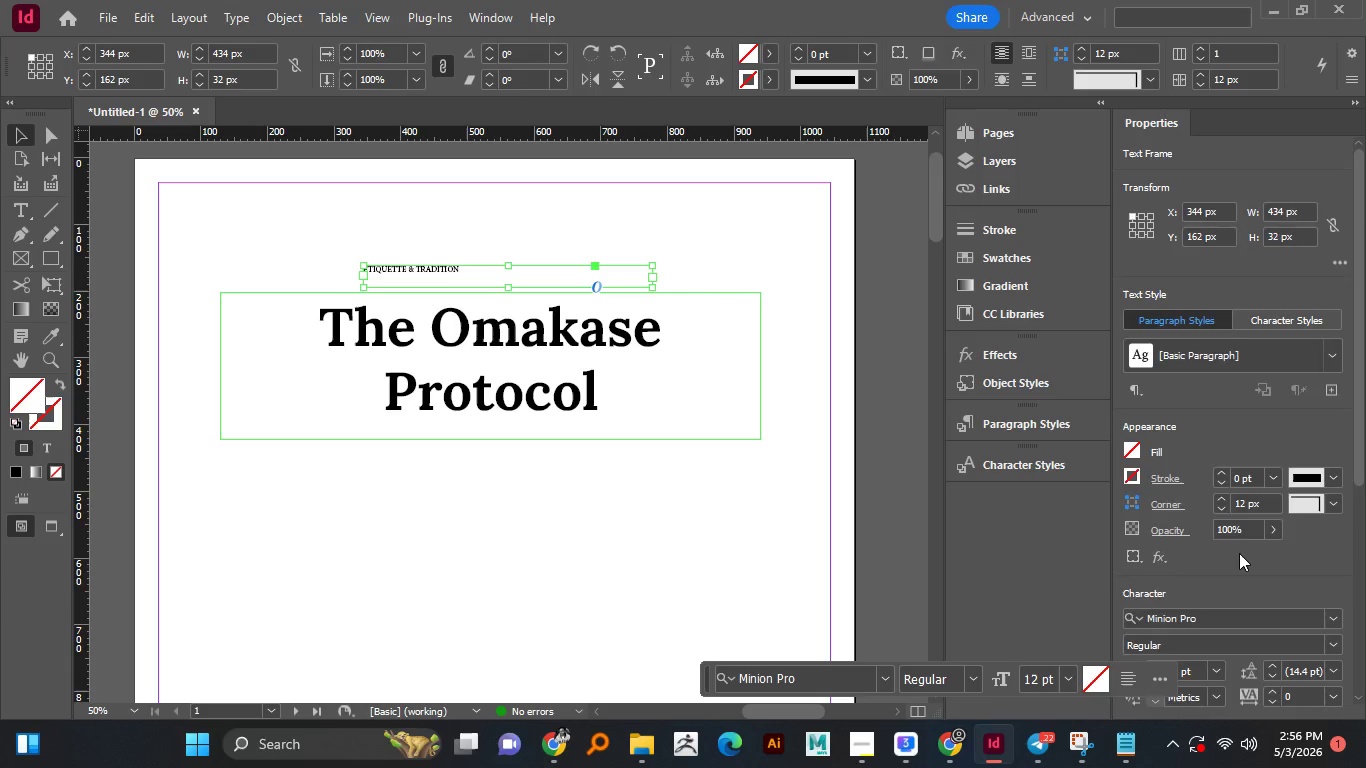 
scroll: coordinate [1239, 553], scroll_direction: down, amount: 1.0
 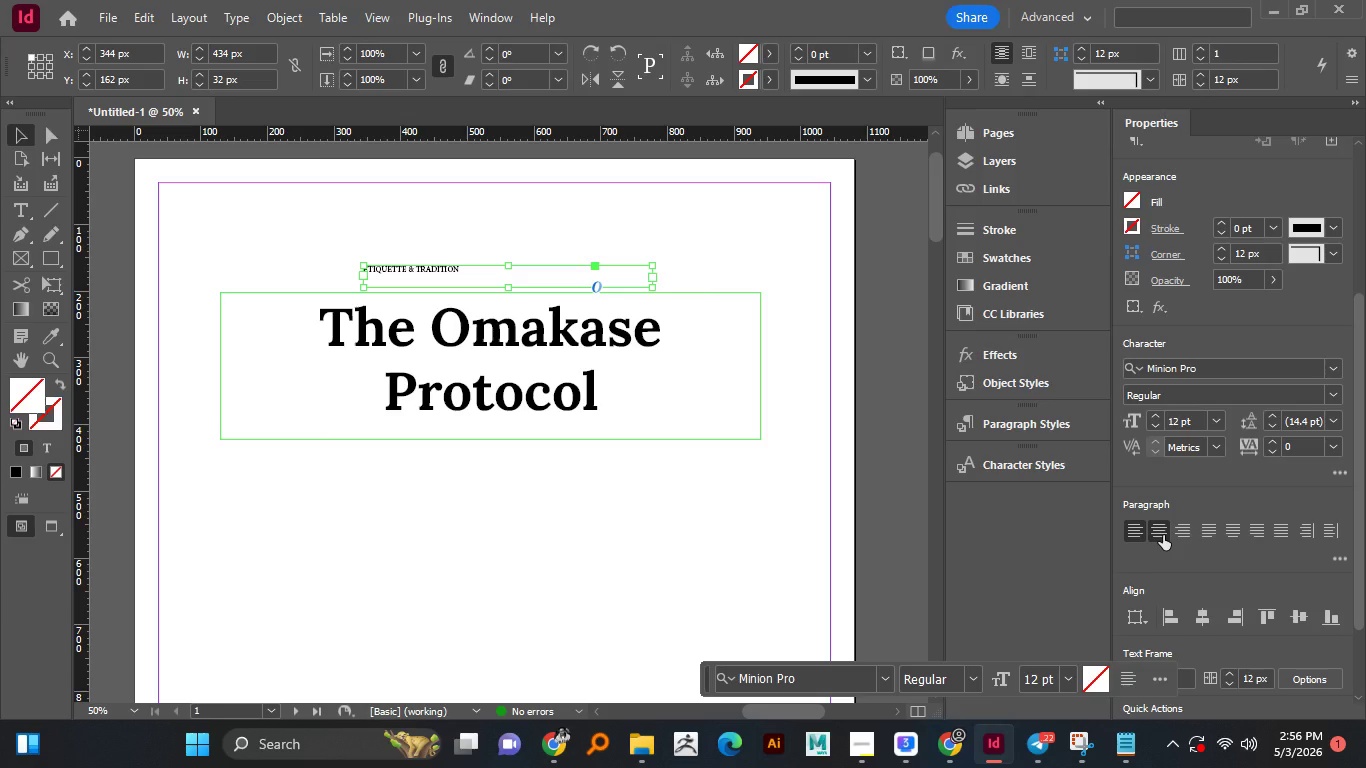 
left_click([1163, 535])
 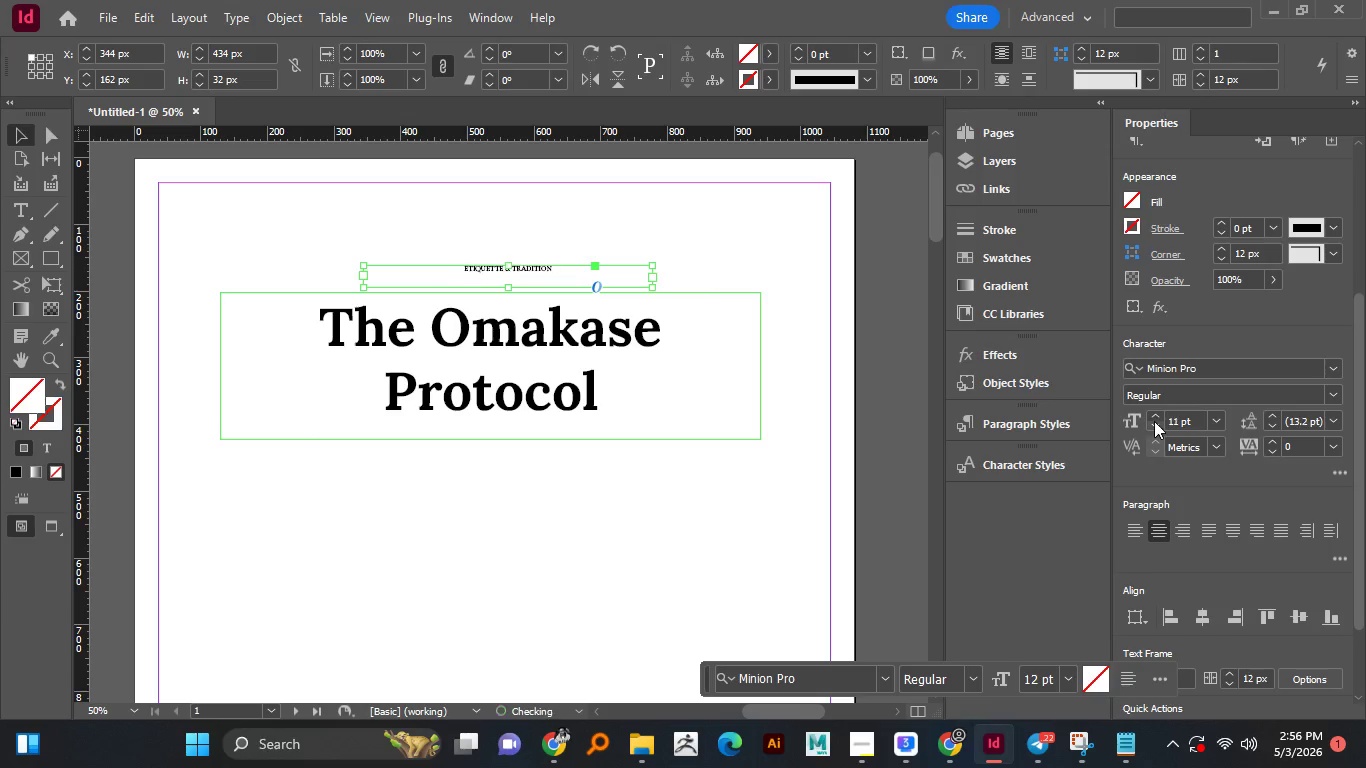 
left_click([1154, 421])
 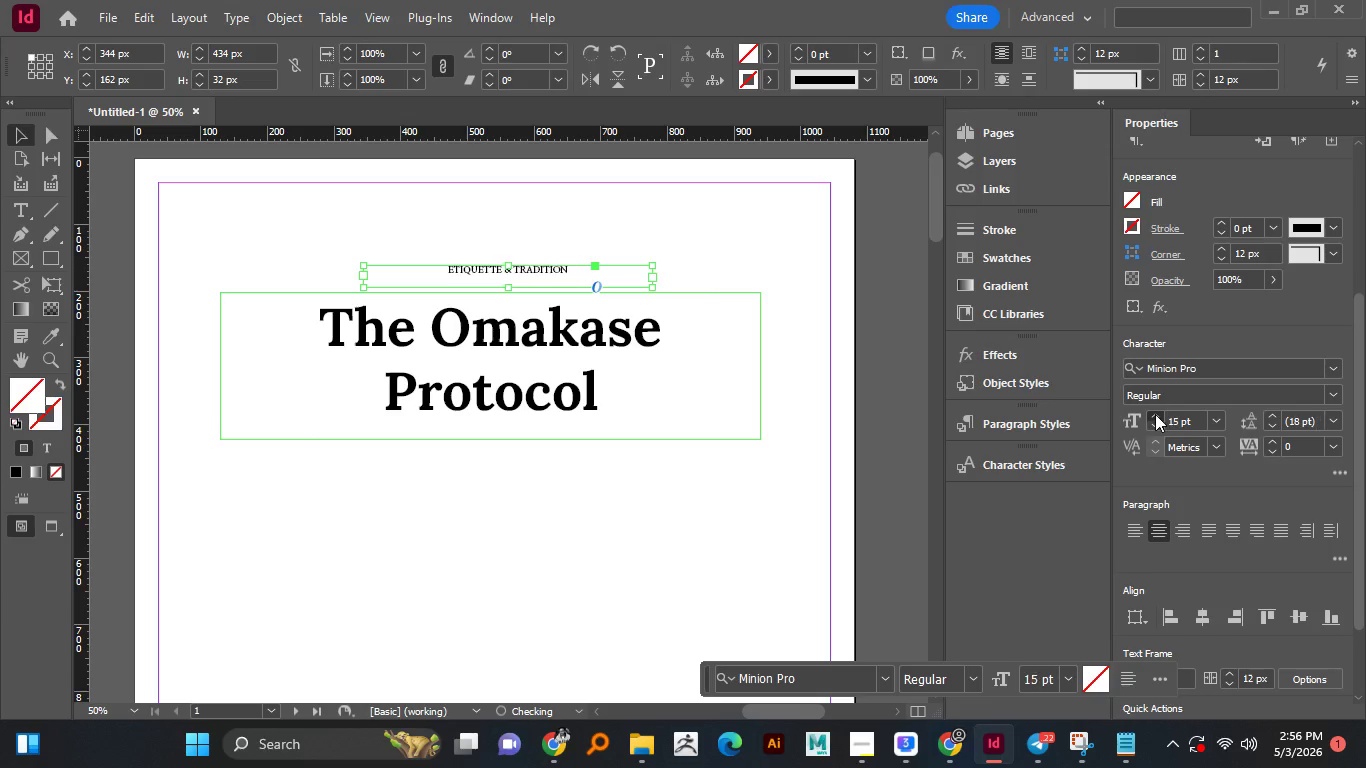 
double_click([1155, 414])
 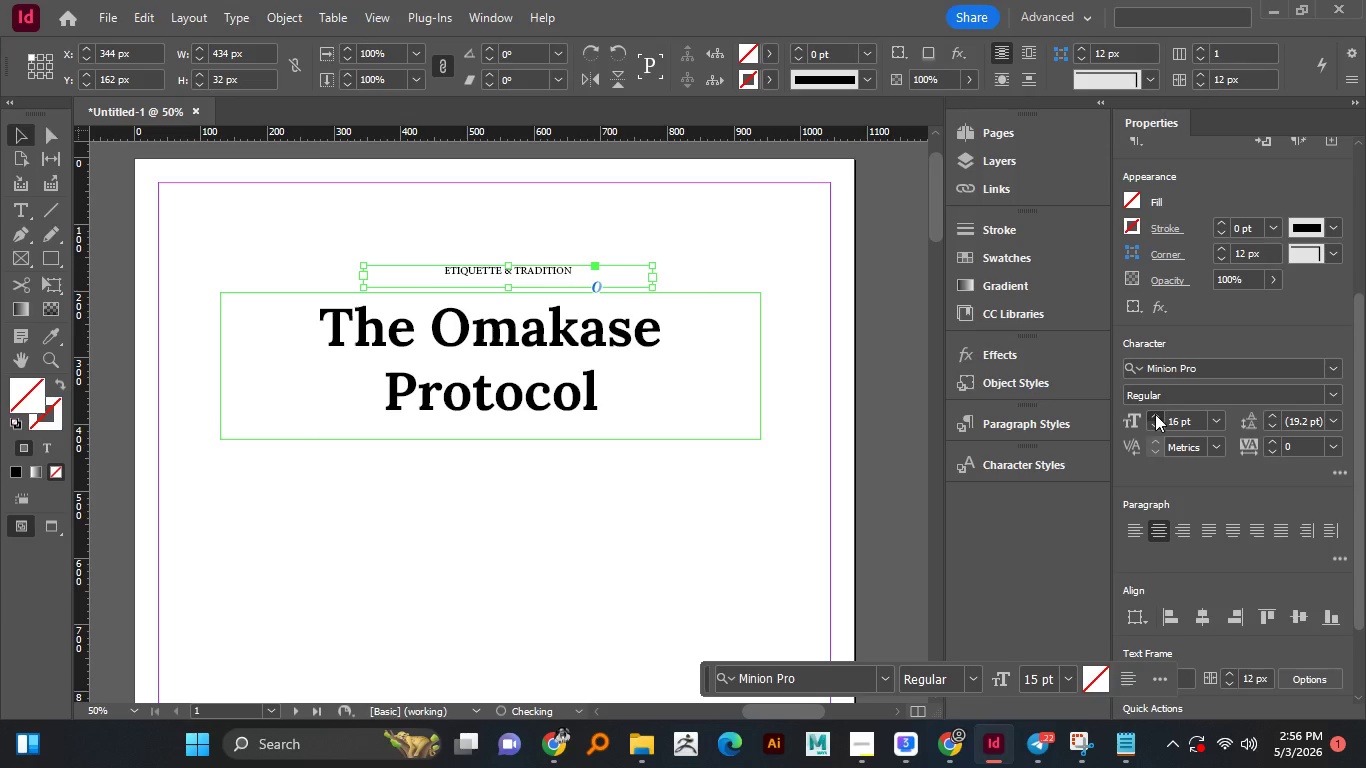 
triple_click([1155, 414])
 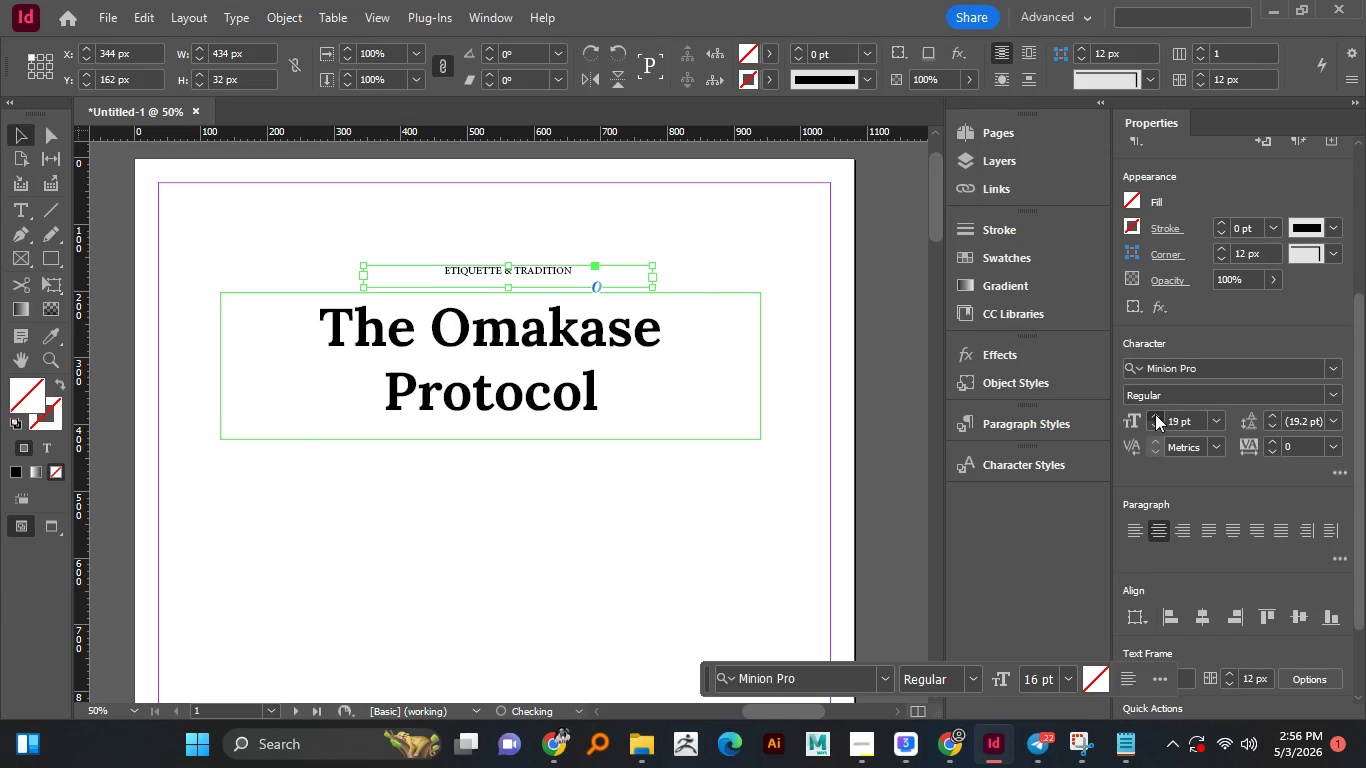 
triple_click([1155, 414])
 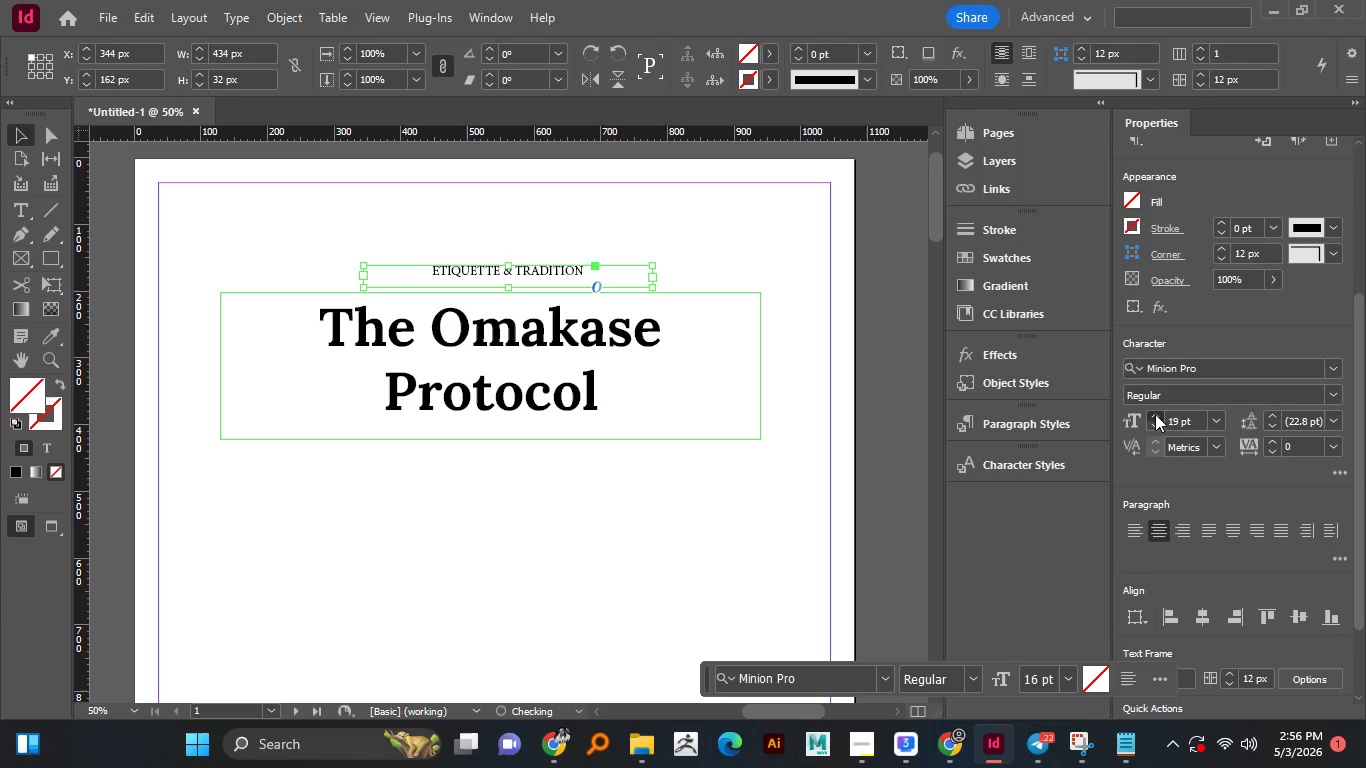 
triple_click([1155, 414])
 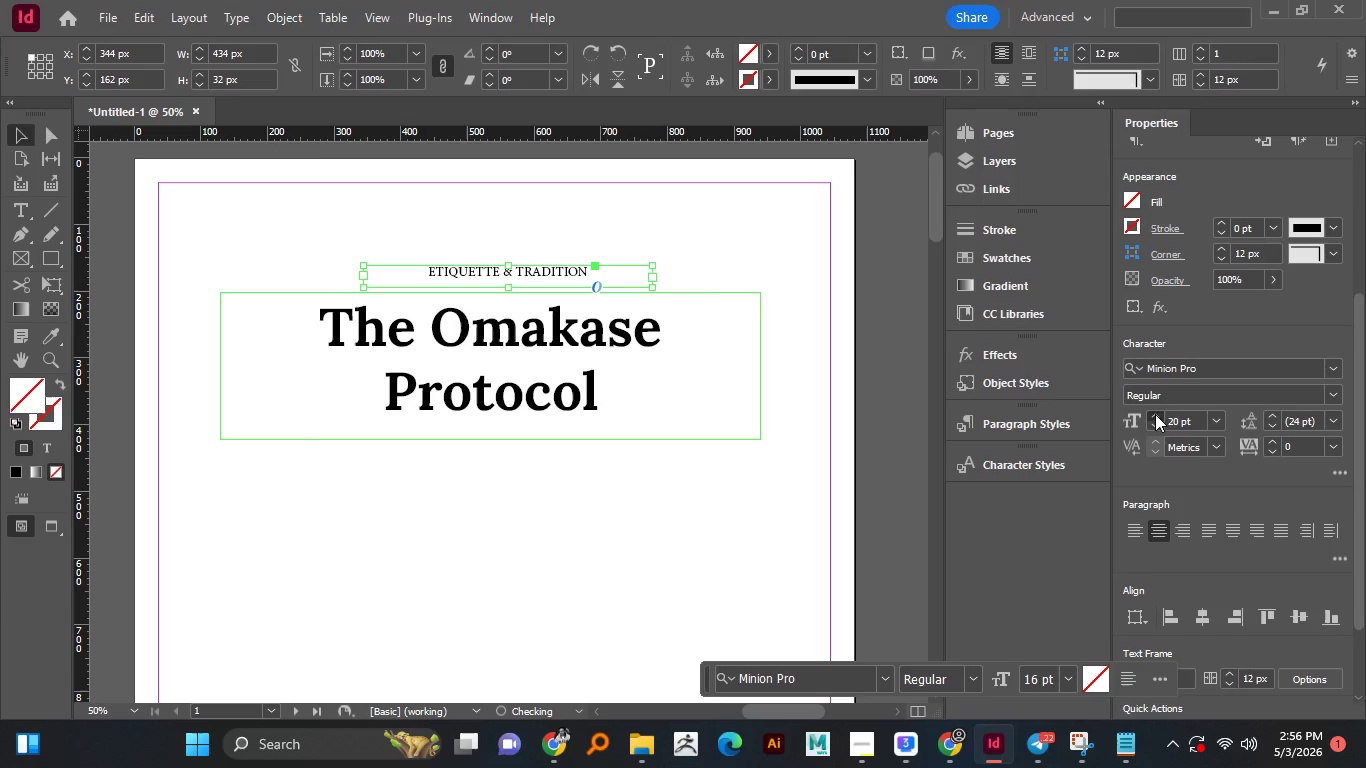 
triple_click([1155, 414])
 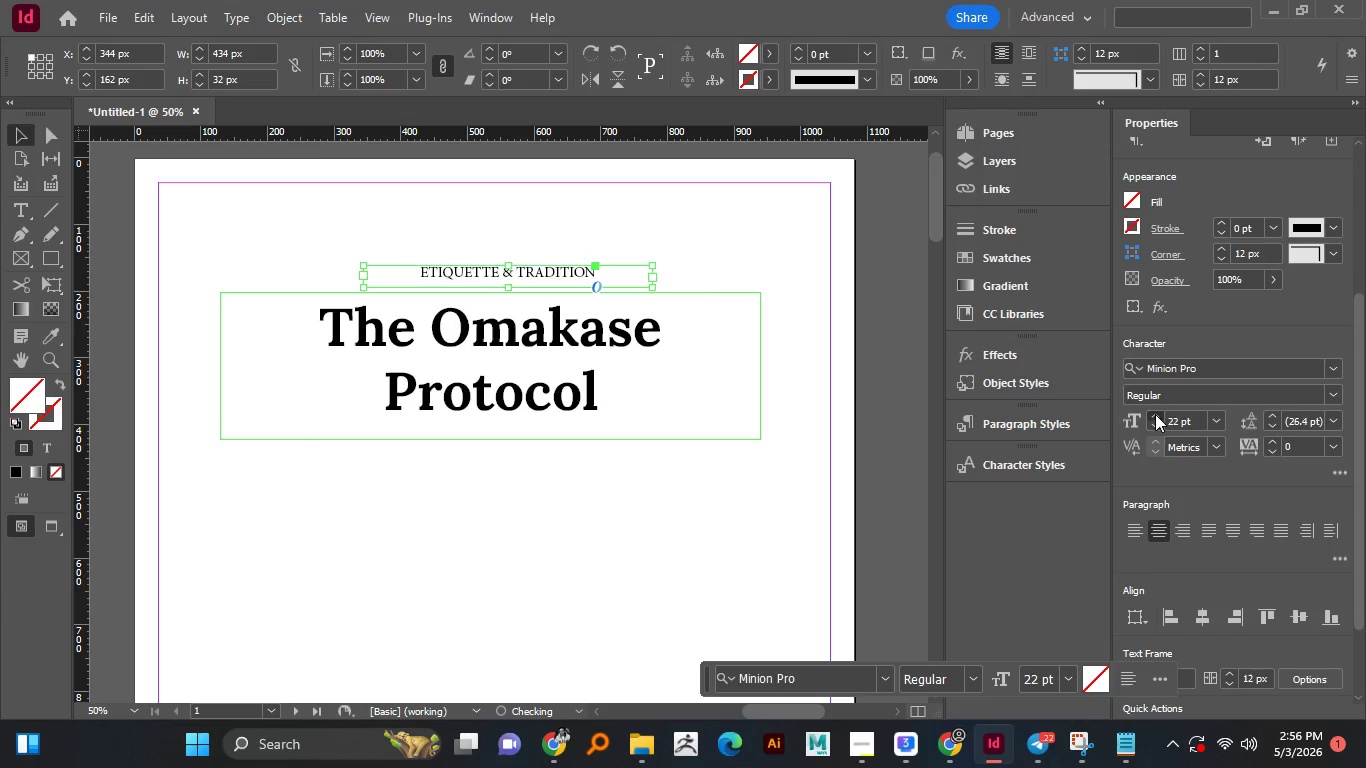 
triple_click([1155, 414])
 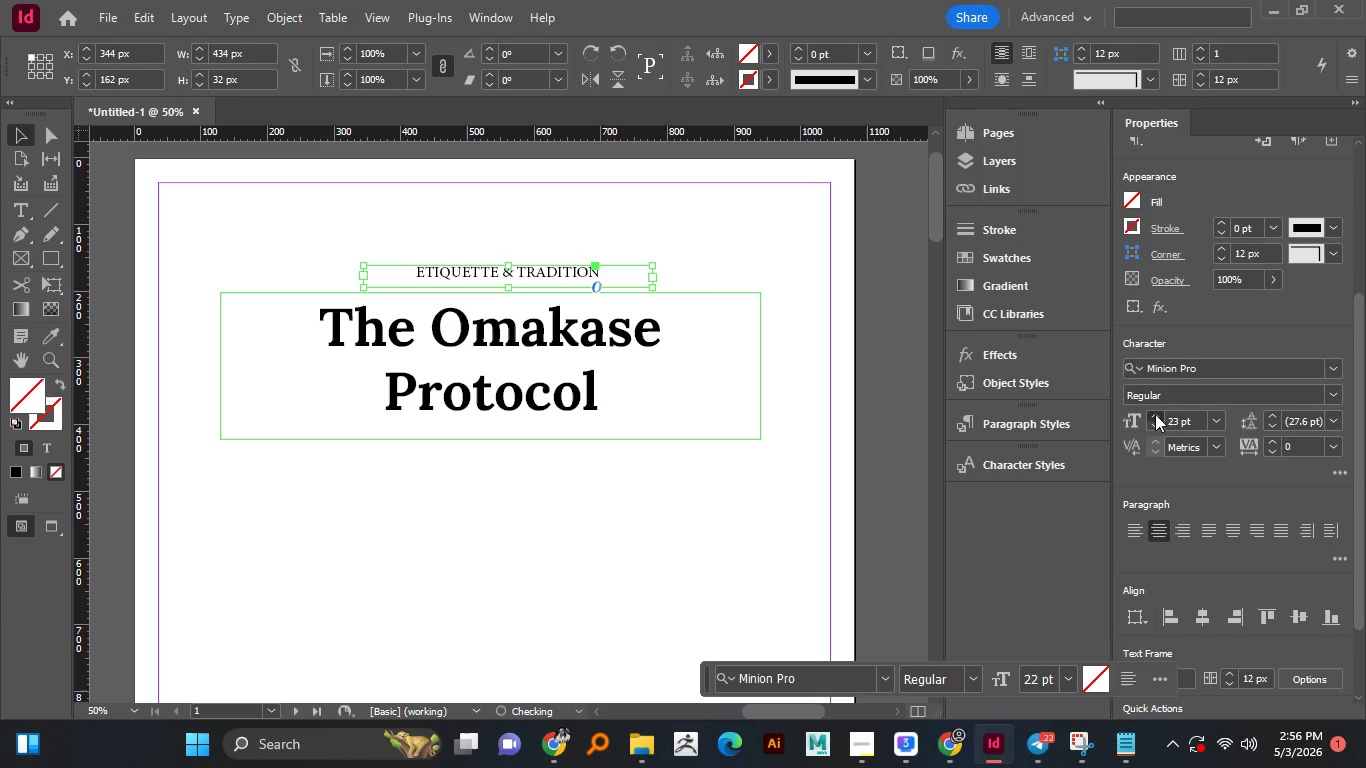 
triple_click([1155, 414])
 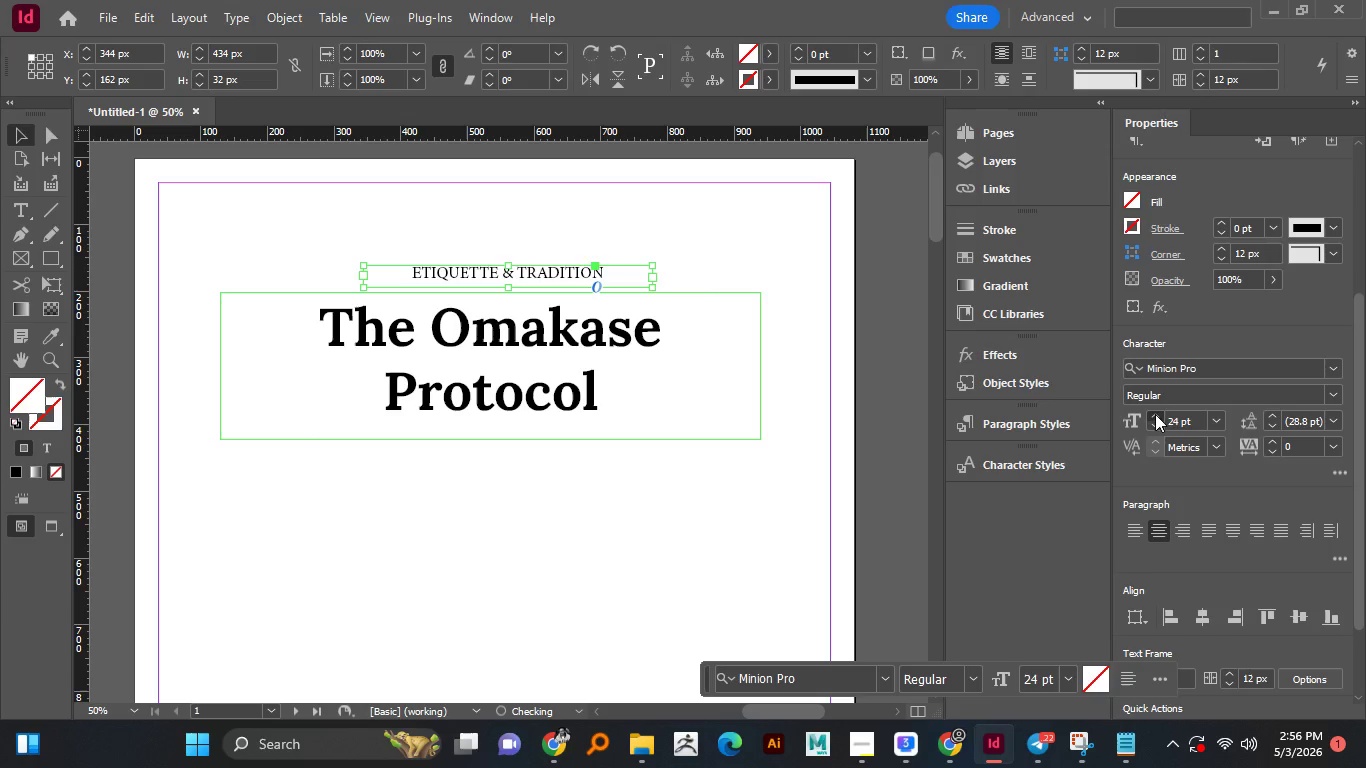 
triple_click([1155, 414])
 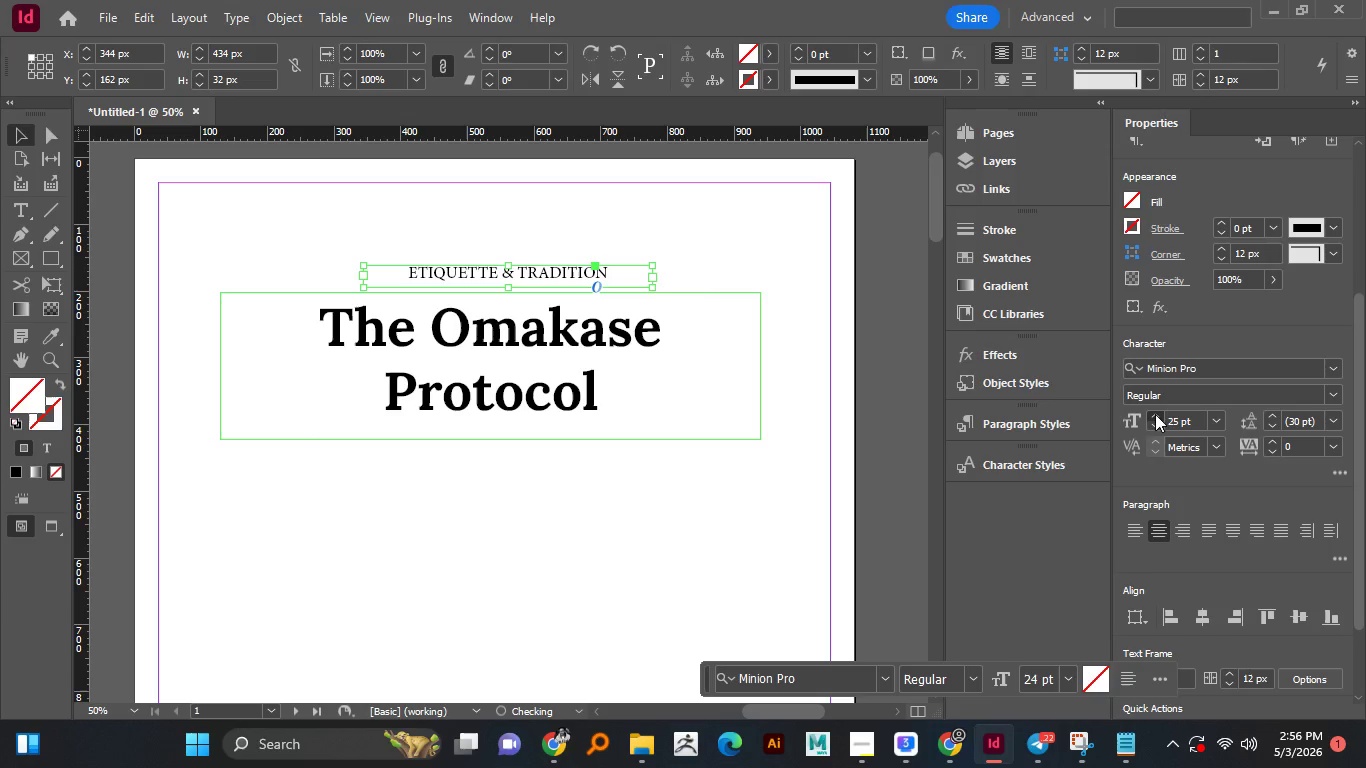 
triple_click([1155, 414])
 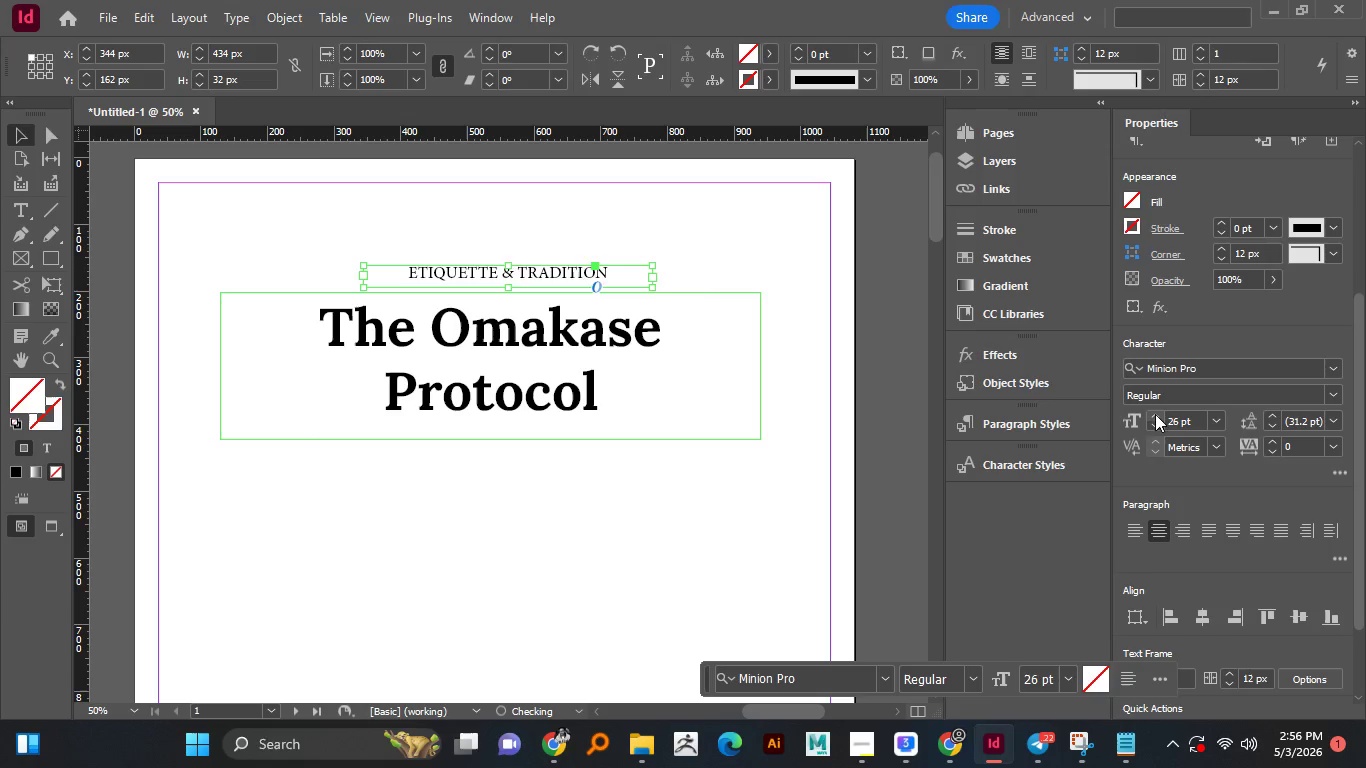 
triple_click([1155, 414])
 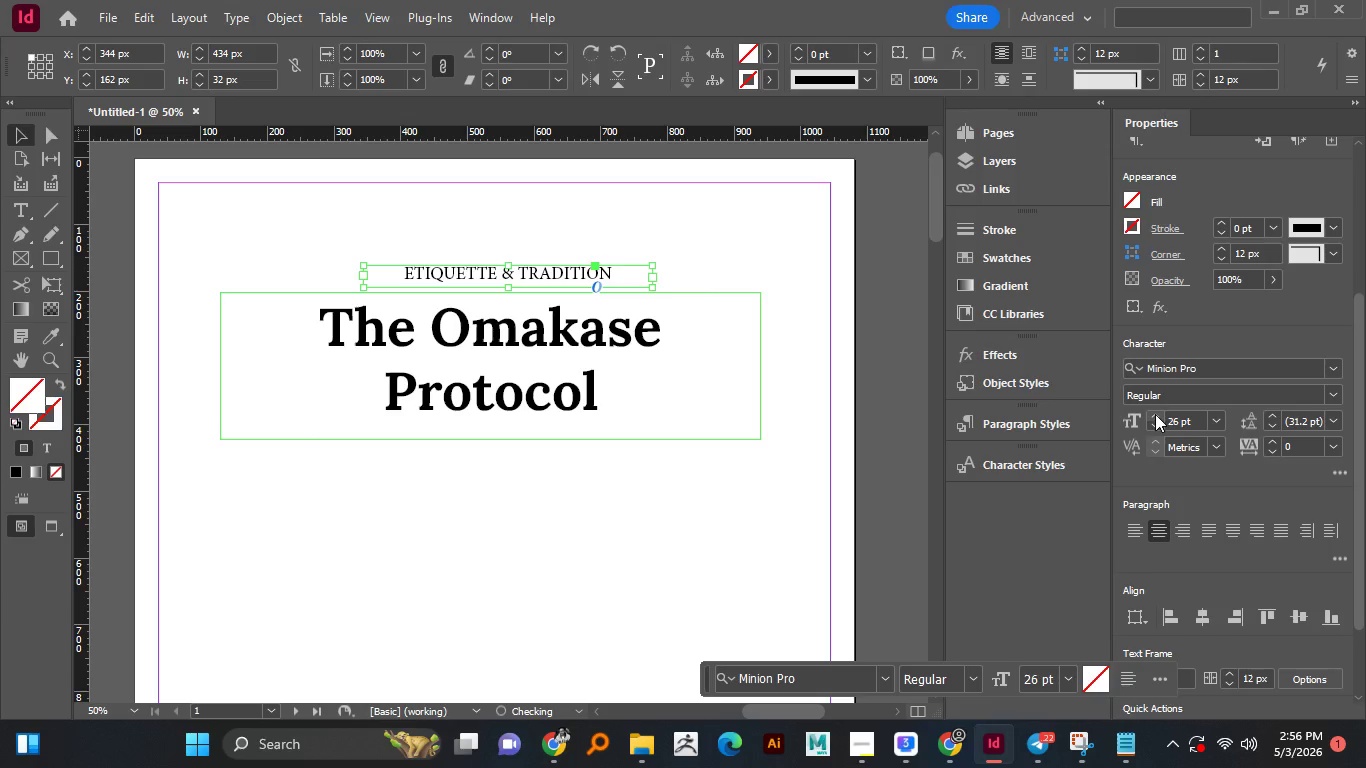 
triple_click([1155, 414])
 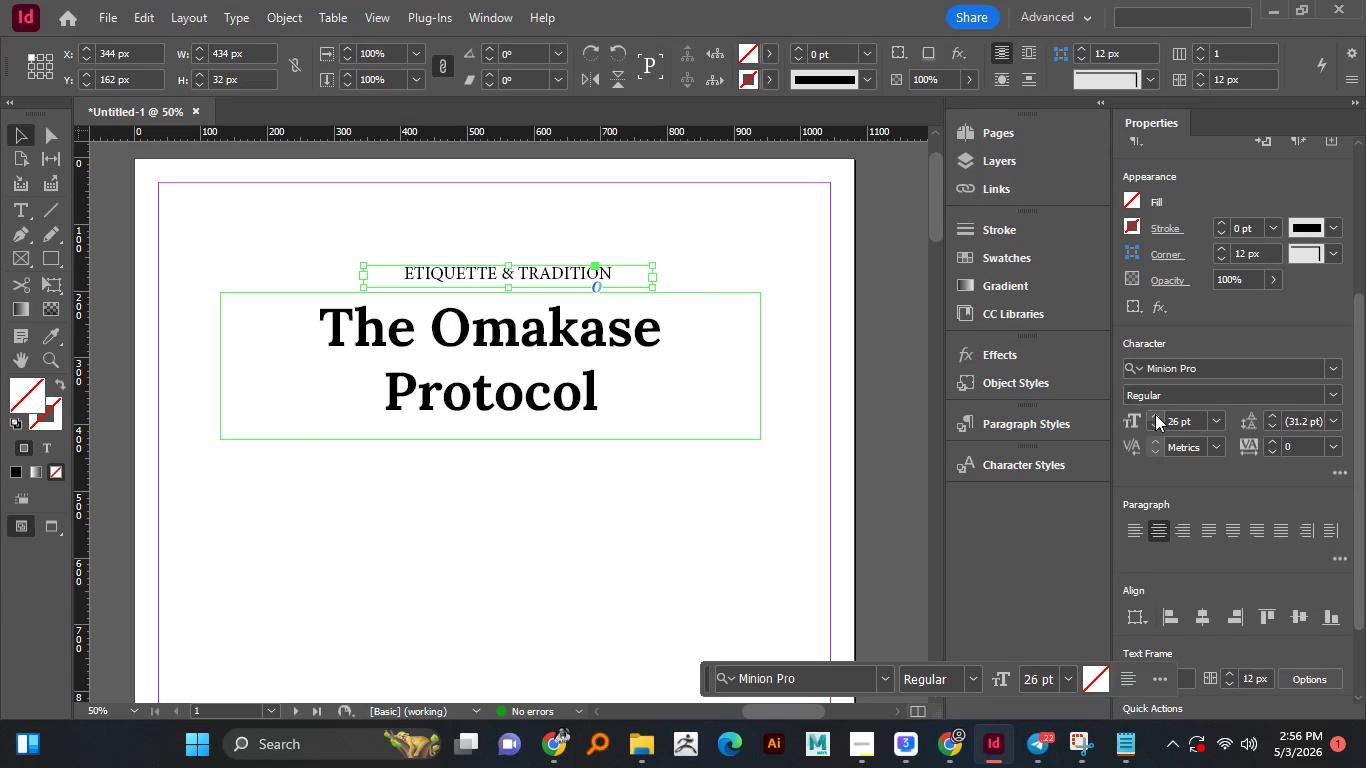 
triple_click([1155, 414])
 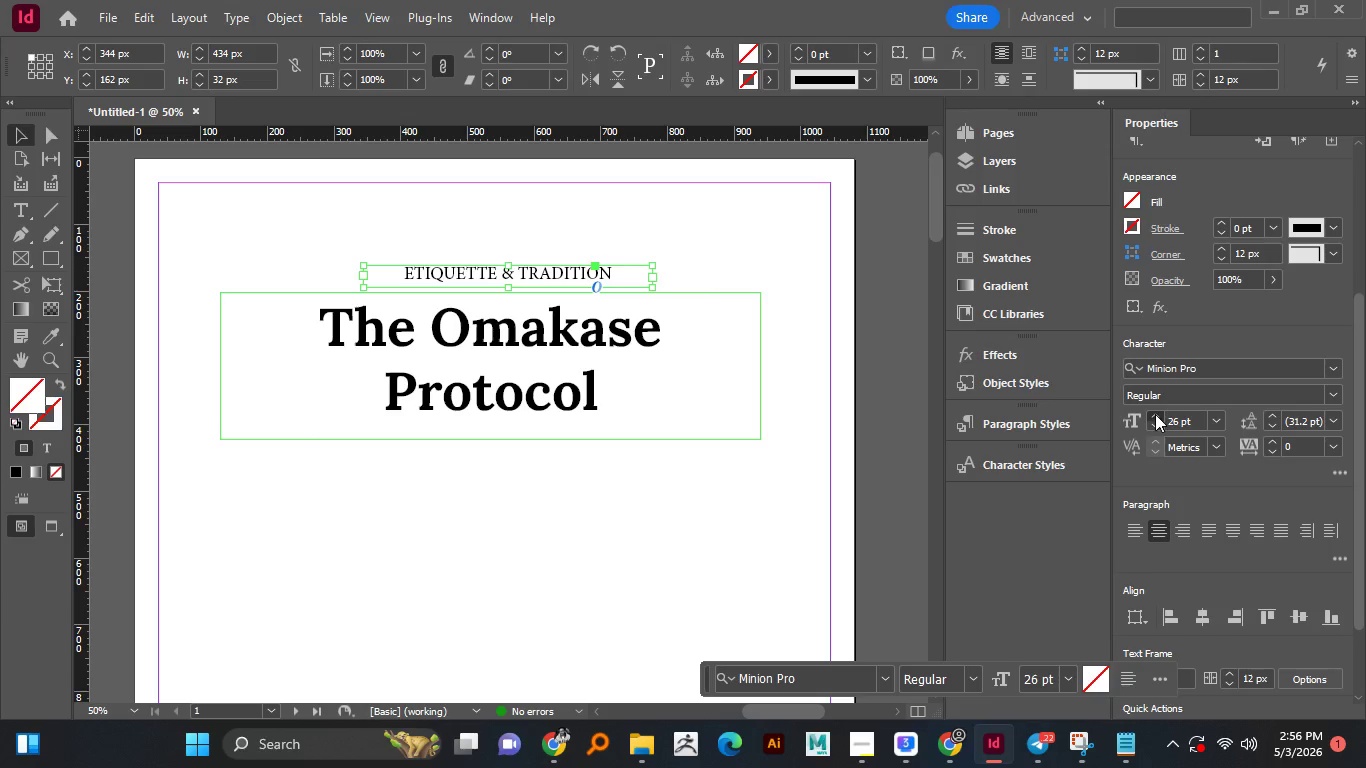 
left_click([1155, 414])
 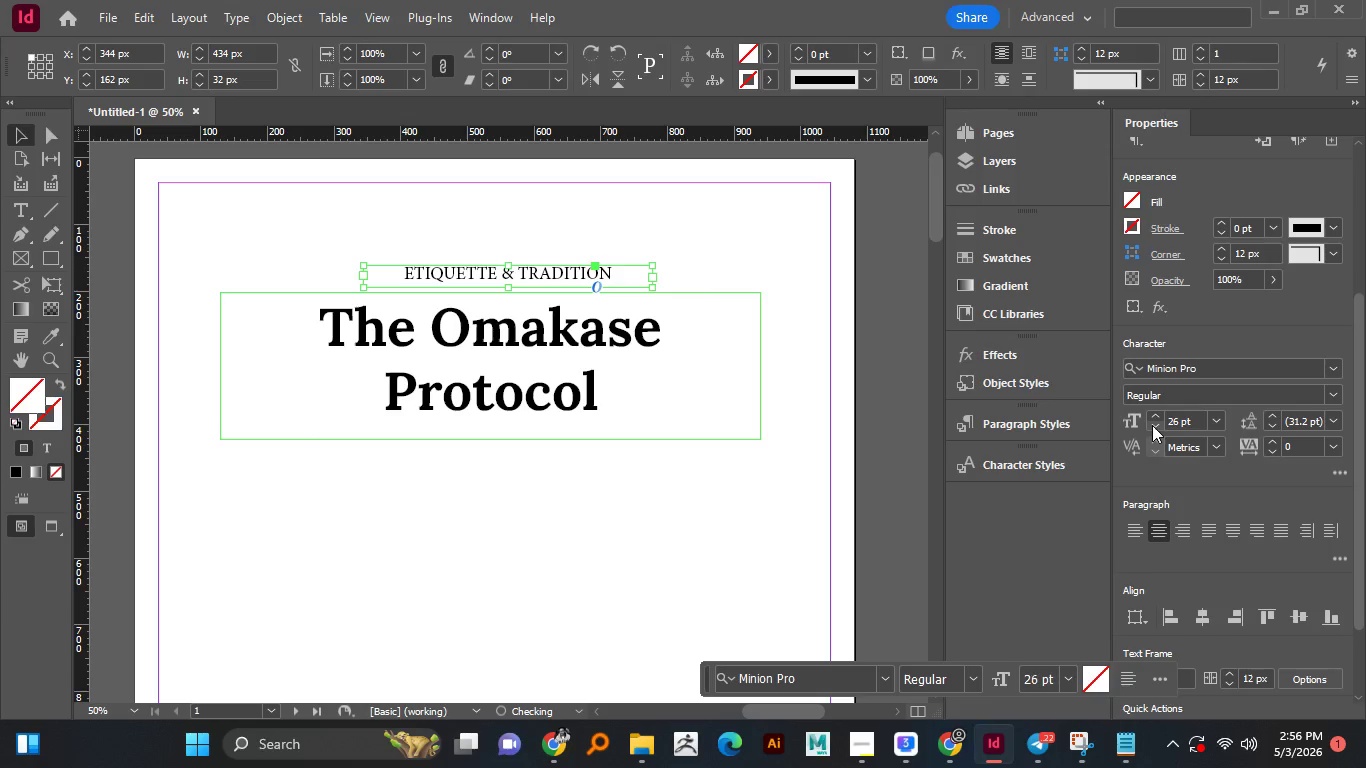 
double_click([1152, 425])
 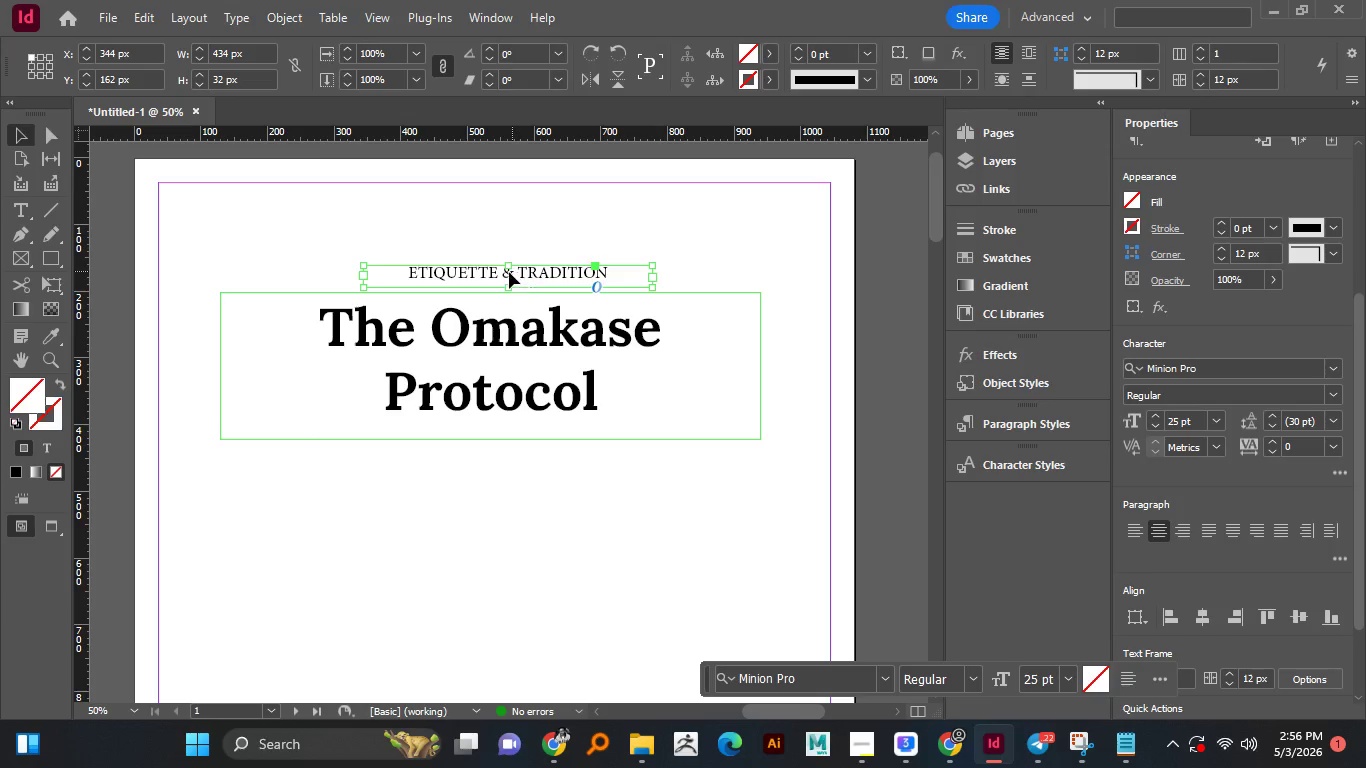 
left_click_drag(start_coordinate=[512, 271], to_coordinate=[488, 270])
 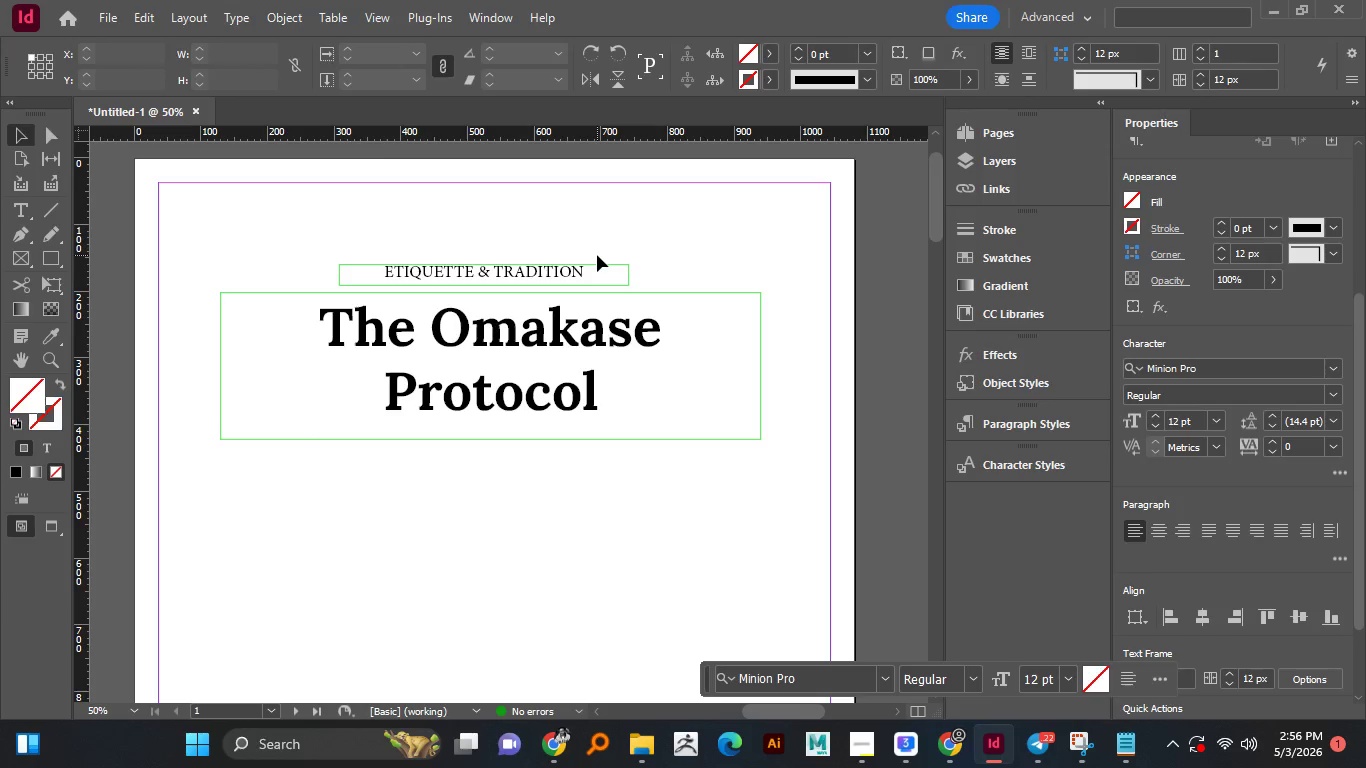 
left_click([597, 255])
 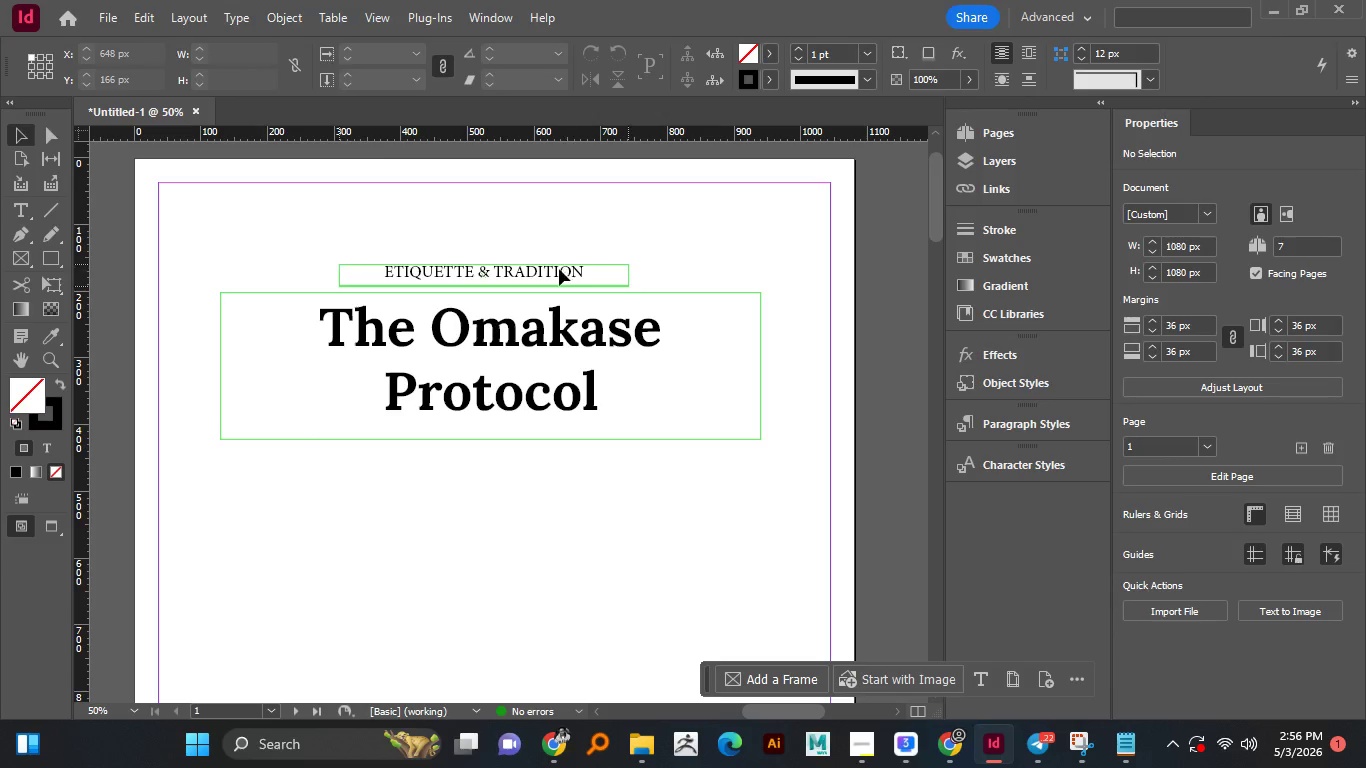 
left_click_drag(start_coordinate=[566, 269], to_coordinate=[552, 269])
 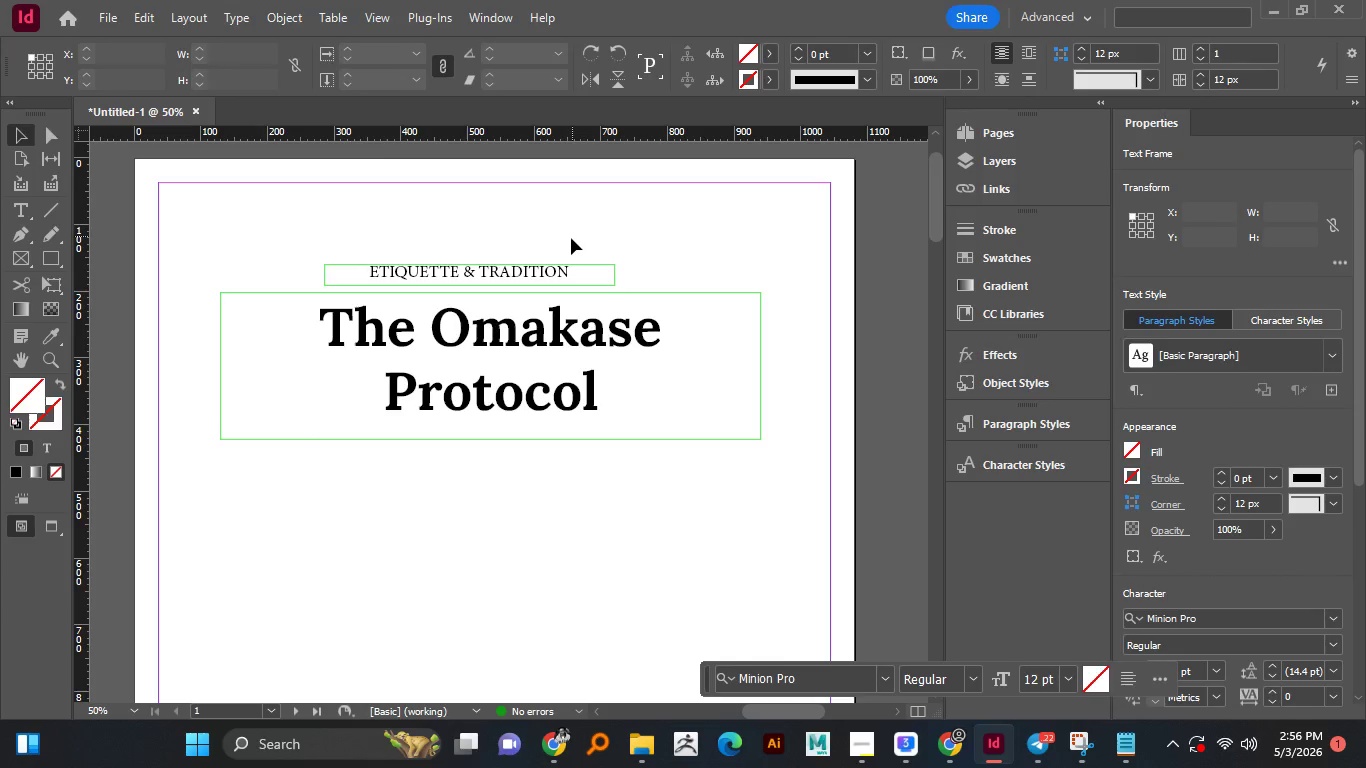 
left_click([572, 236])
 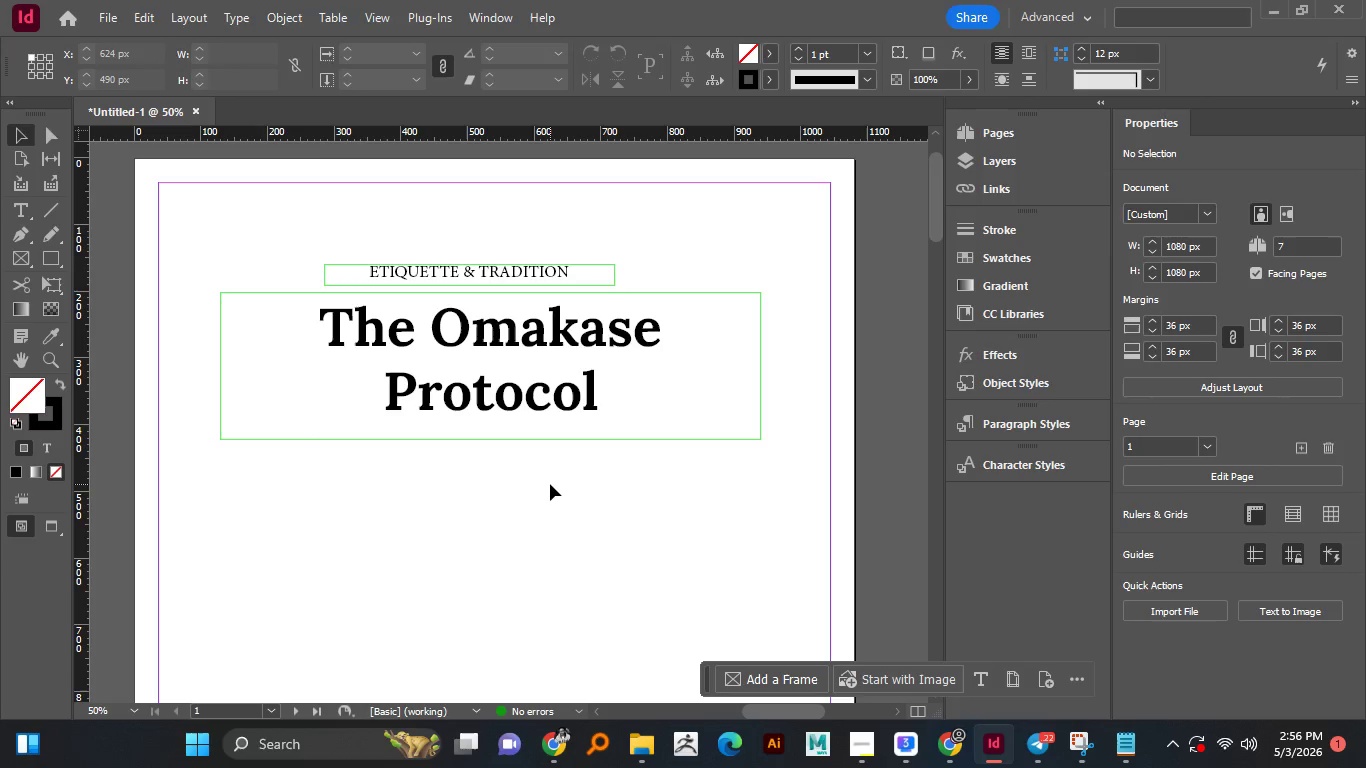 
left_click([550, 484])
 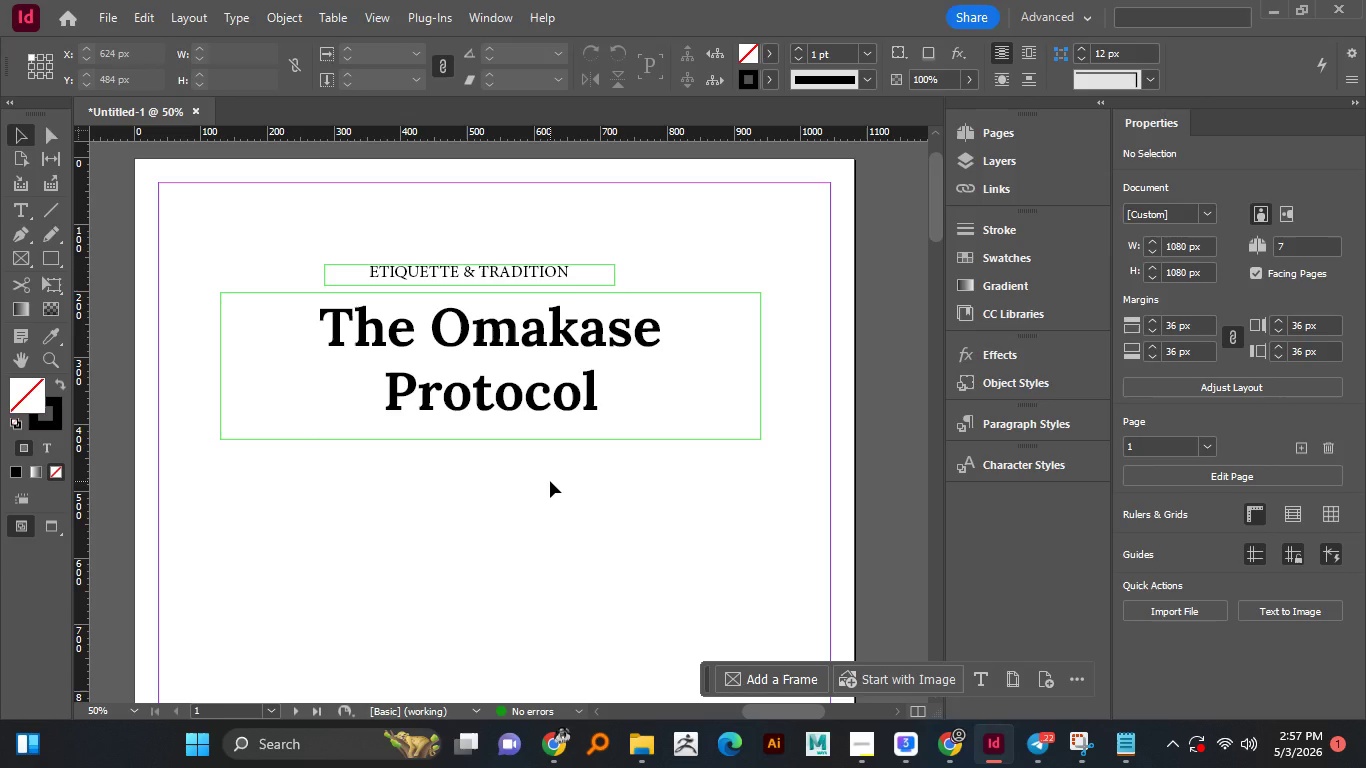 
wait(28.41)
 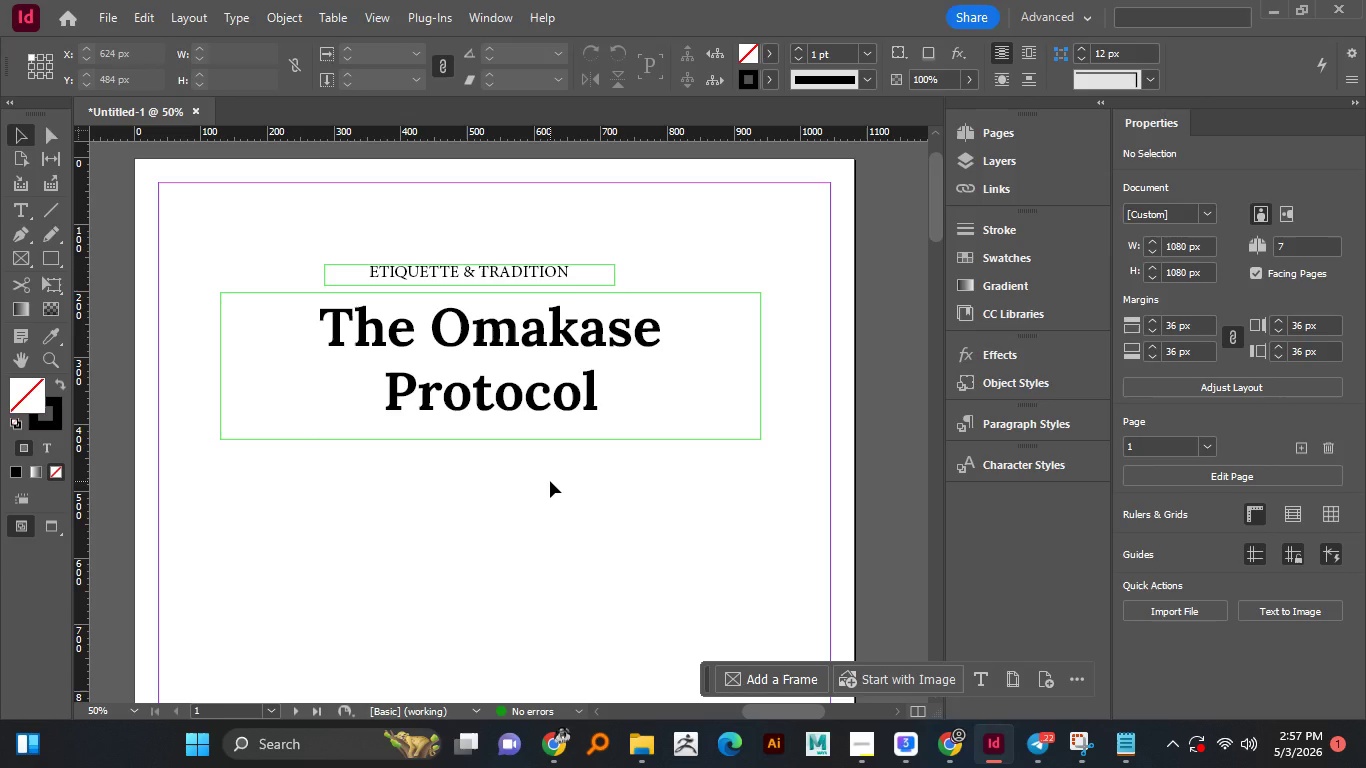 
left_click([621, 489])
 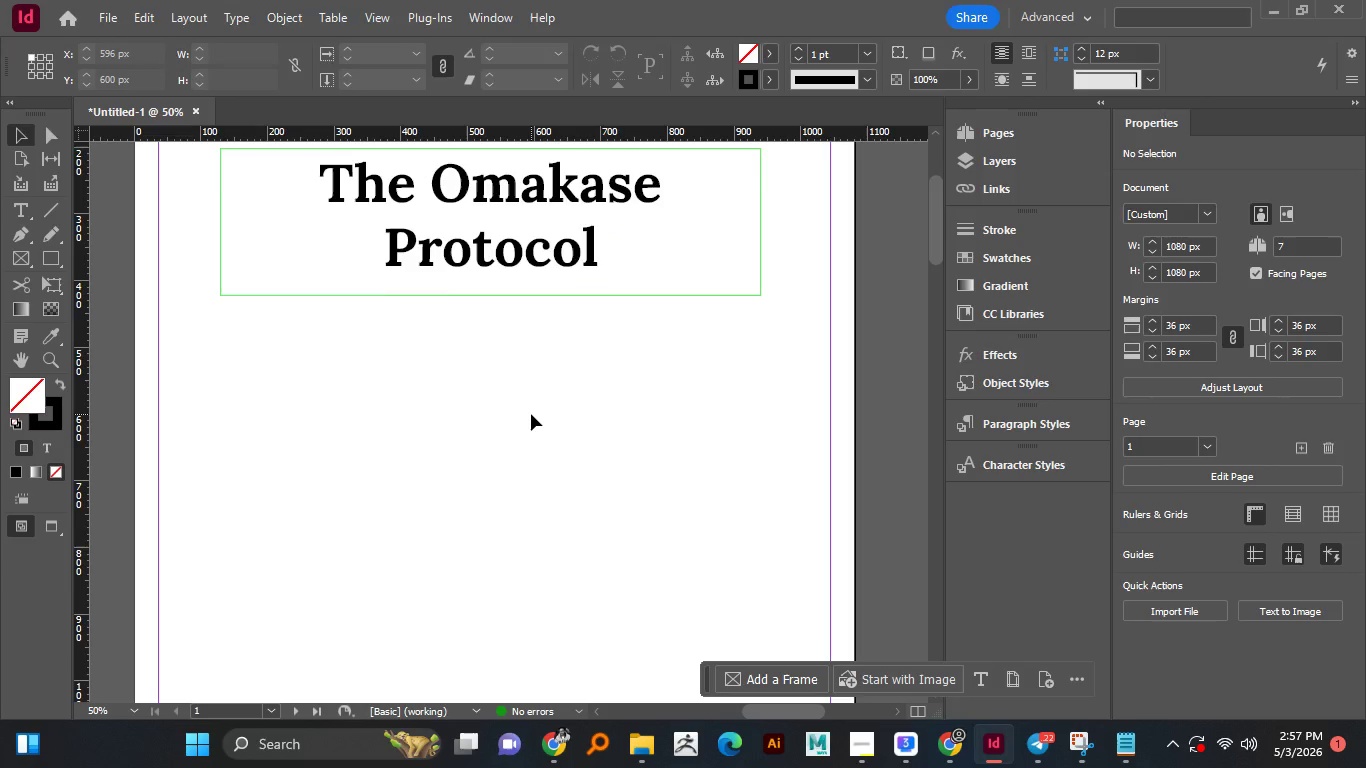 
scroll: coordinate [531, 414], scroll_direction: down, amount: 3.0
 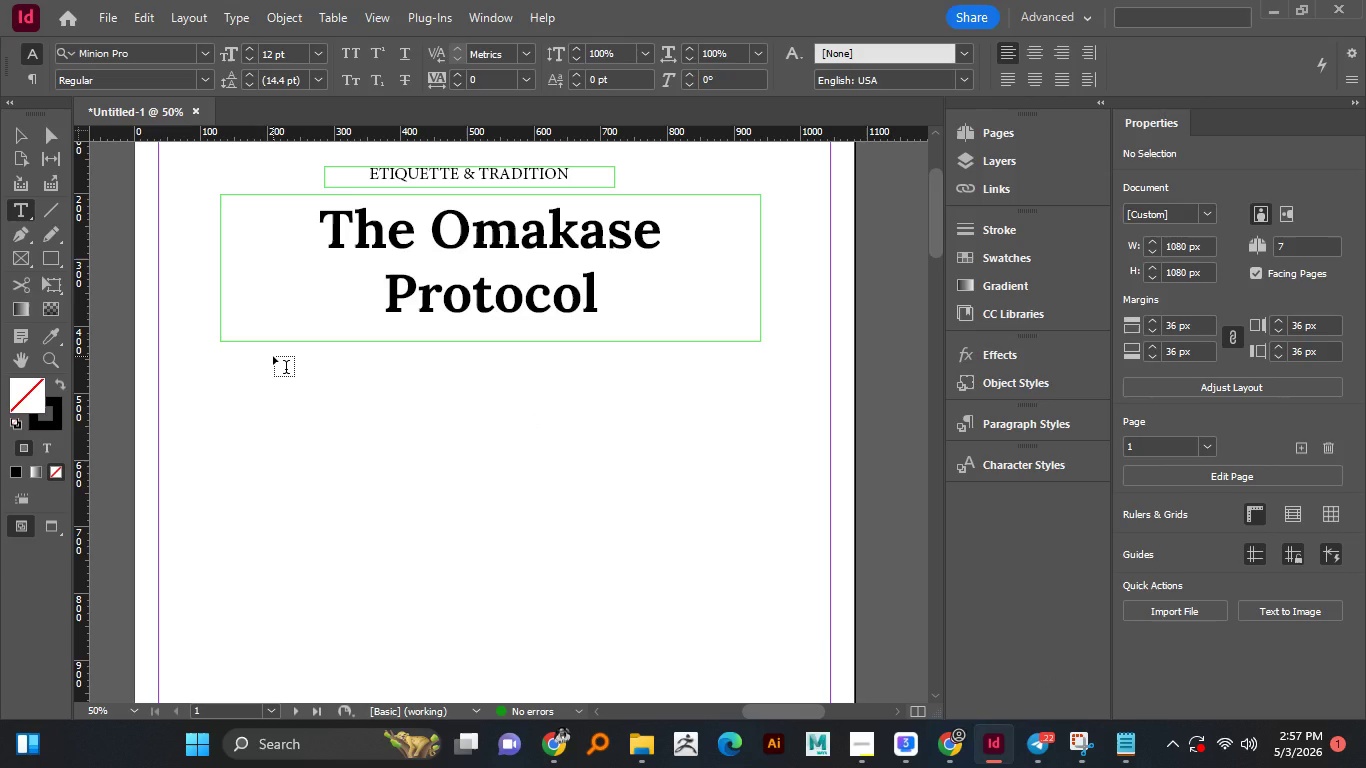 
wait(10.29)
 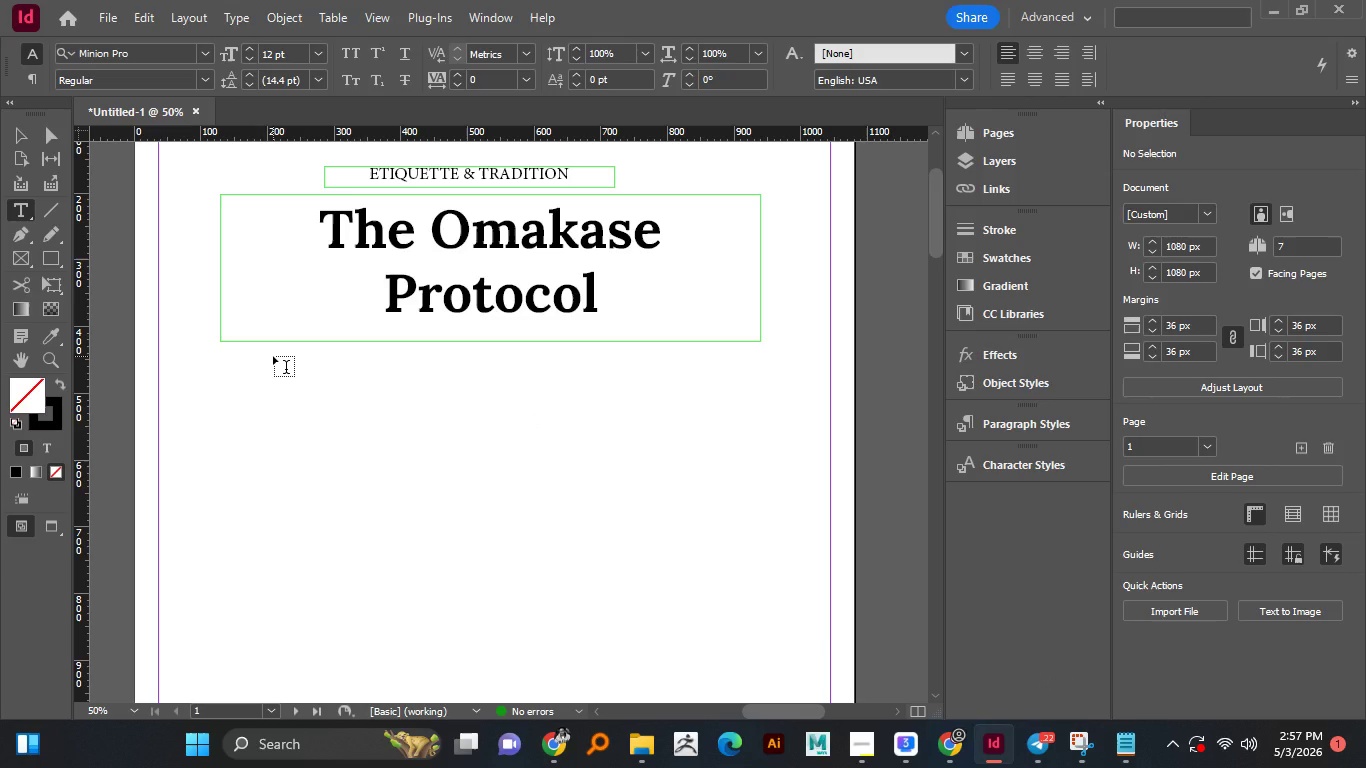 
left_click_drag(start_coordinate=[229, 359], to_coordinate=[788, 414])
 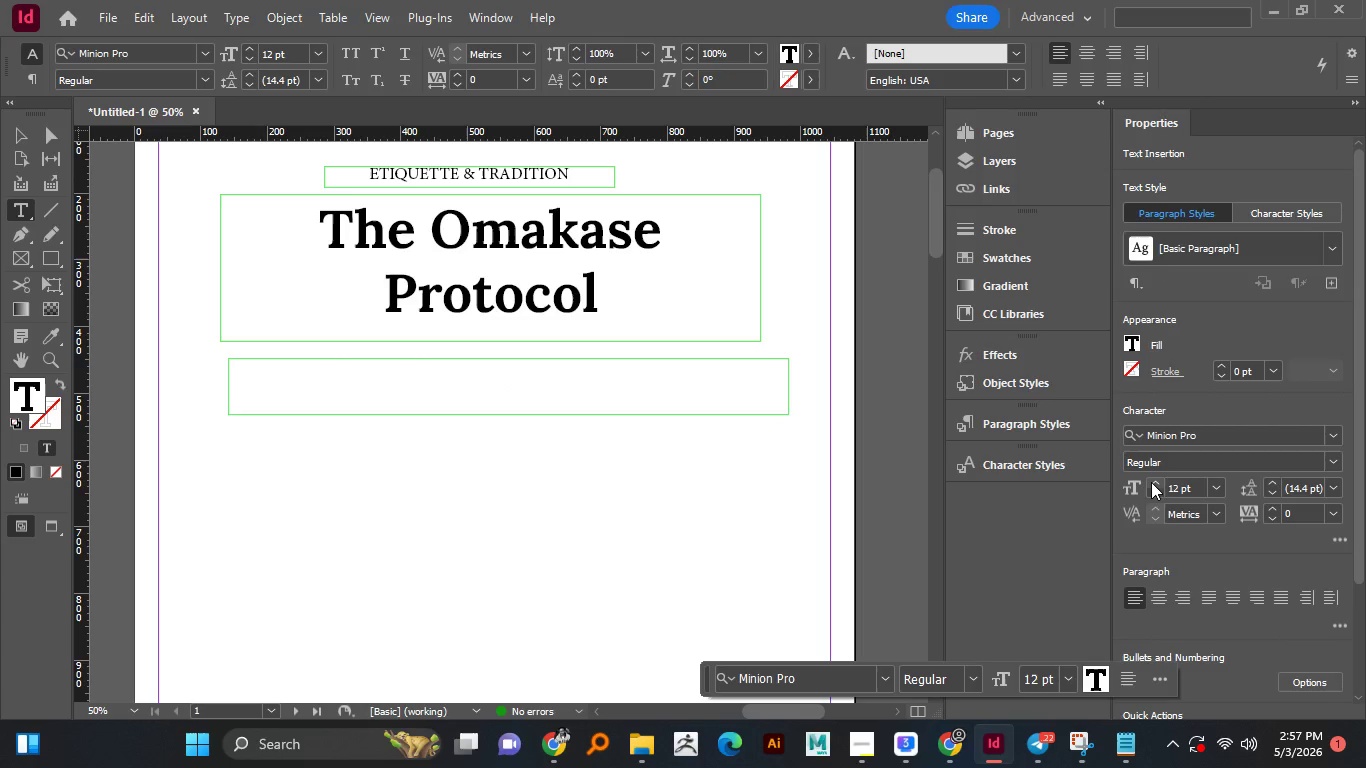 
double_click([1151, 482])
 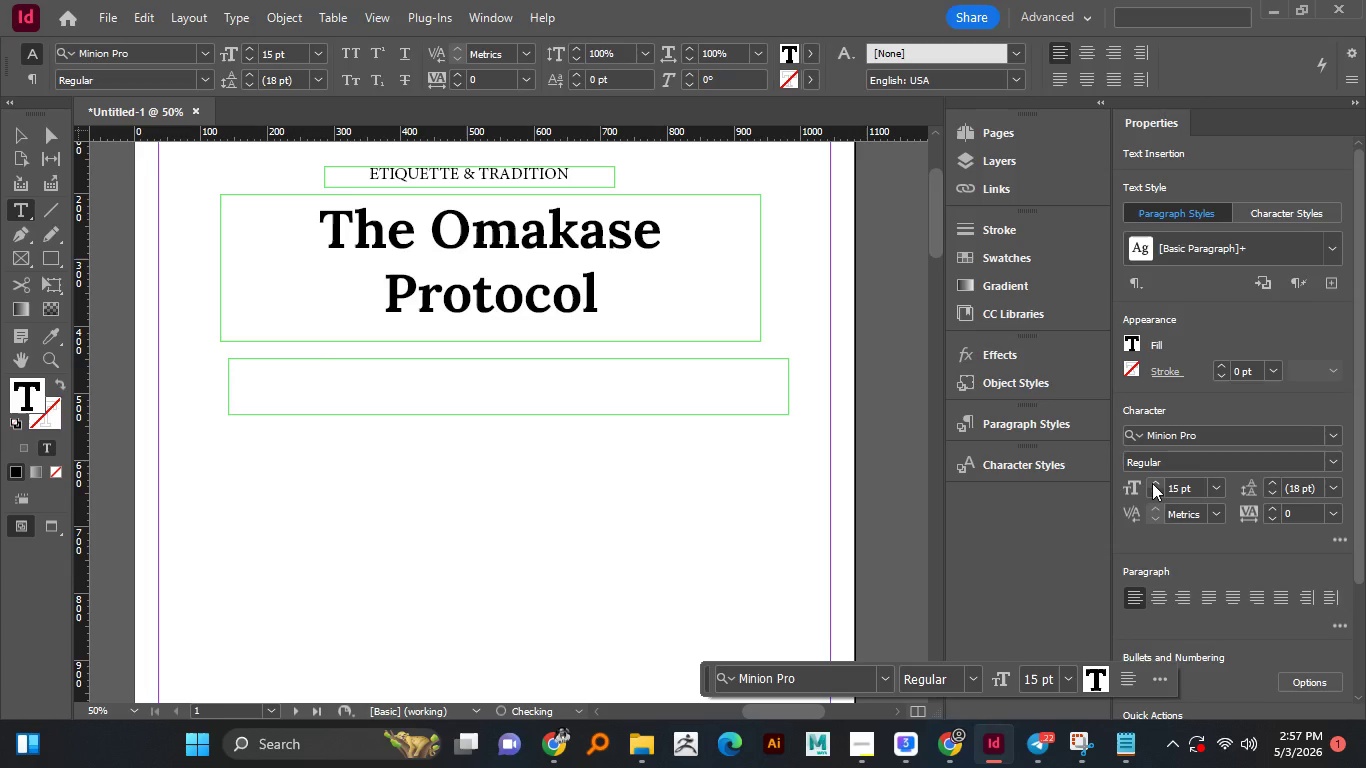 
left_click([1152, 483])
 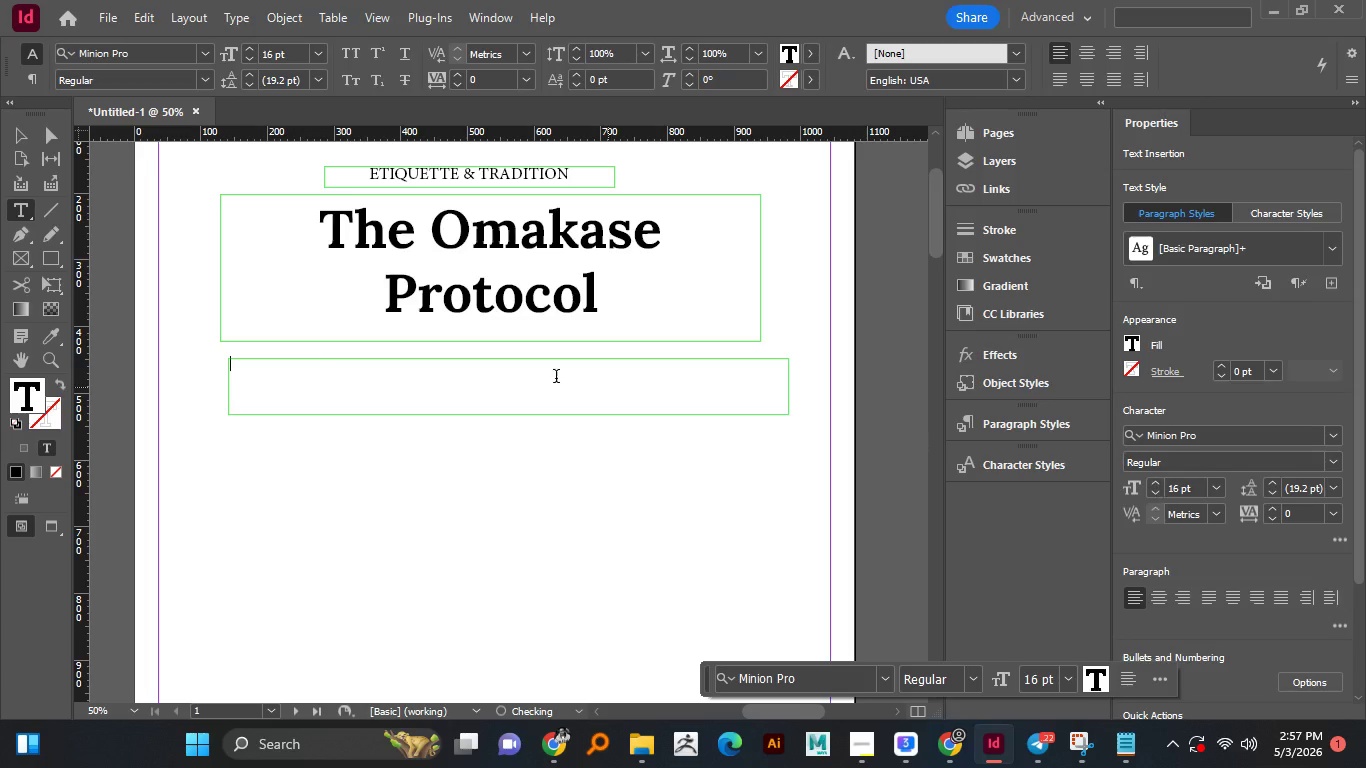 
left_click([1152, 483])
 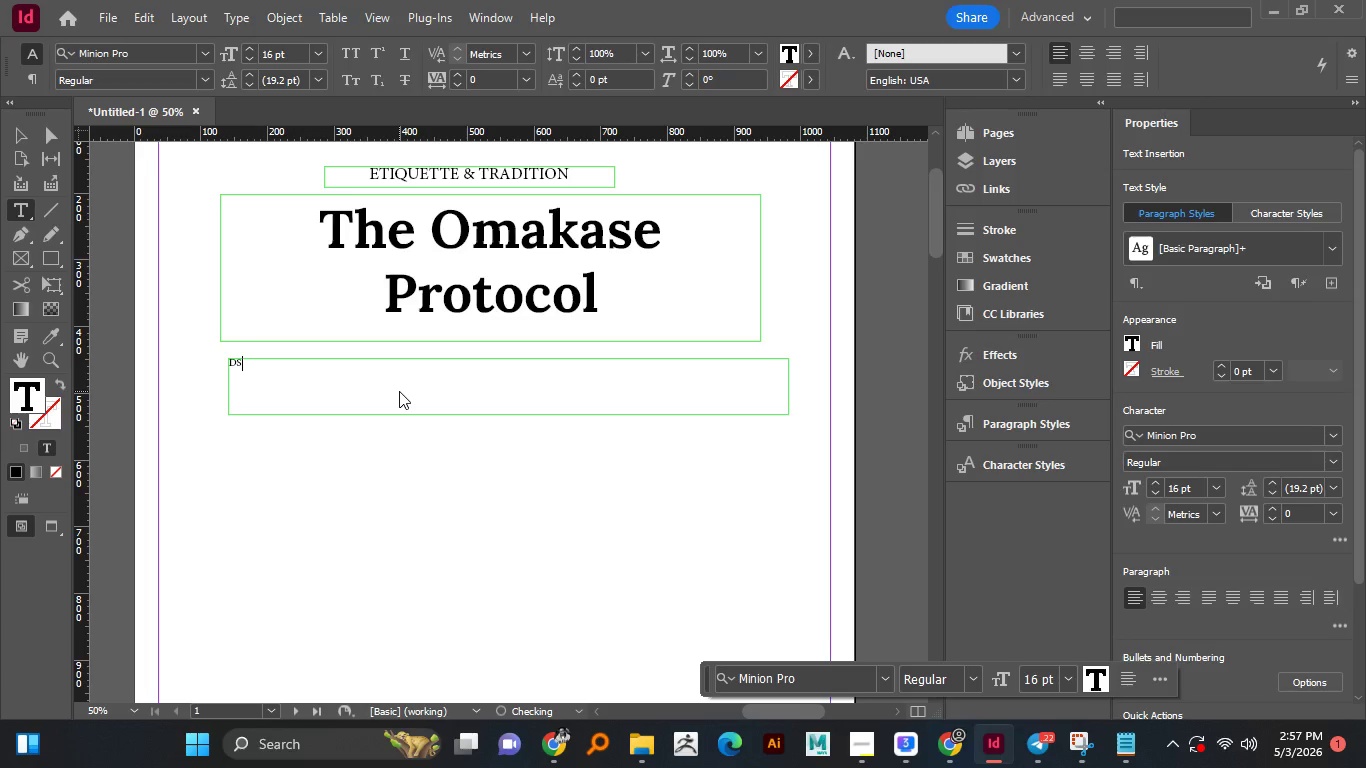 
type(ds)
 